 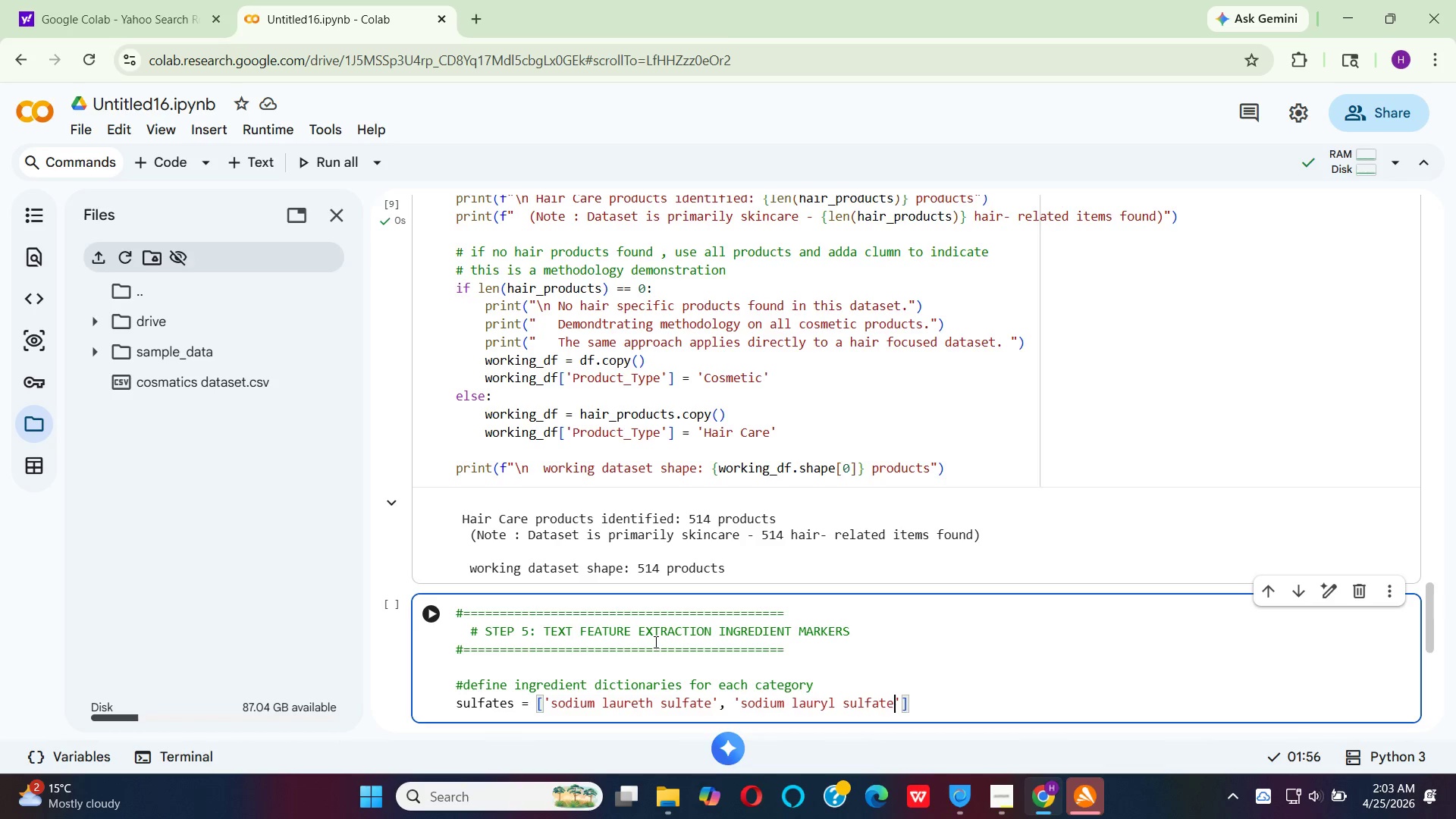 
key(Comma)
 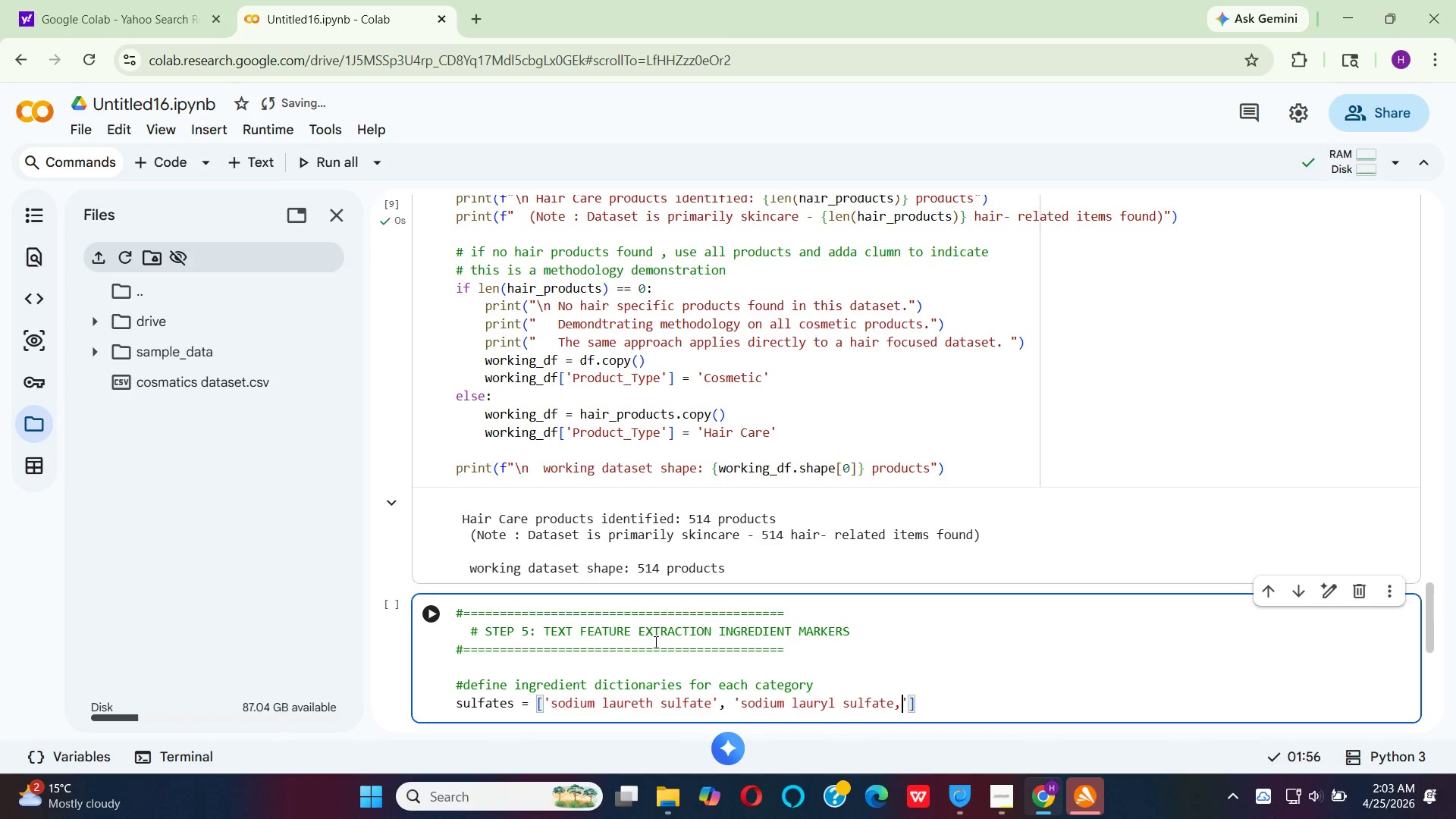 
key(Backspace)
 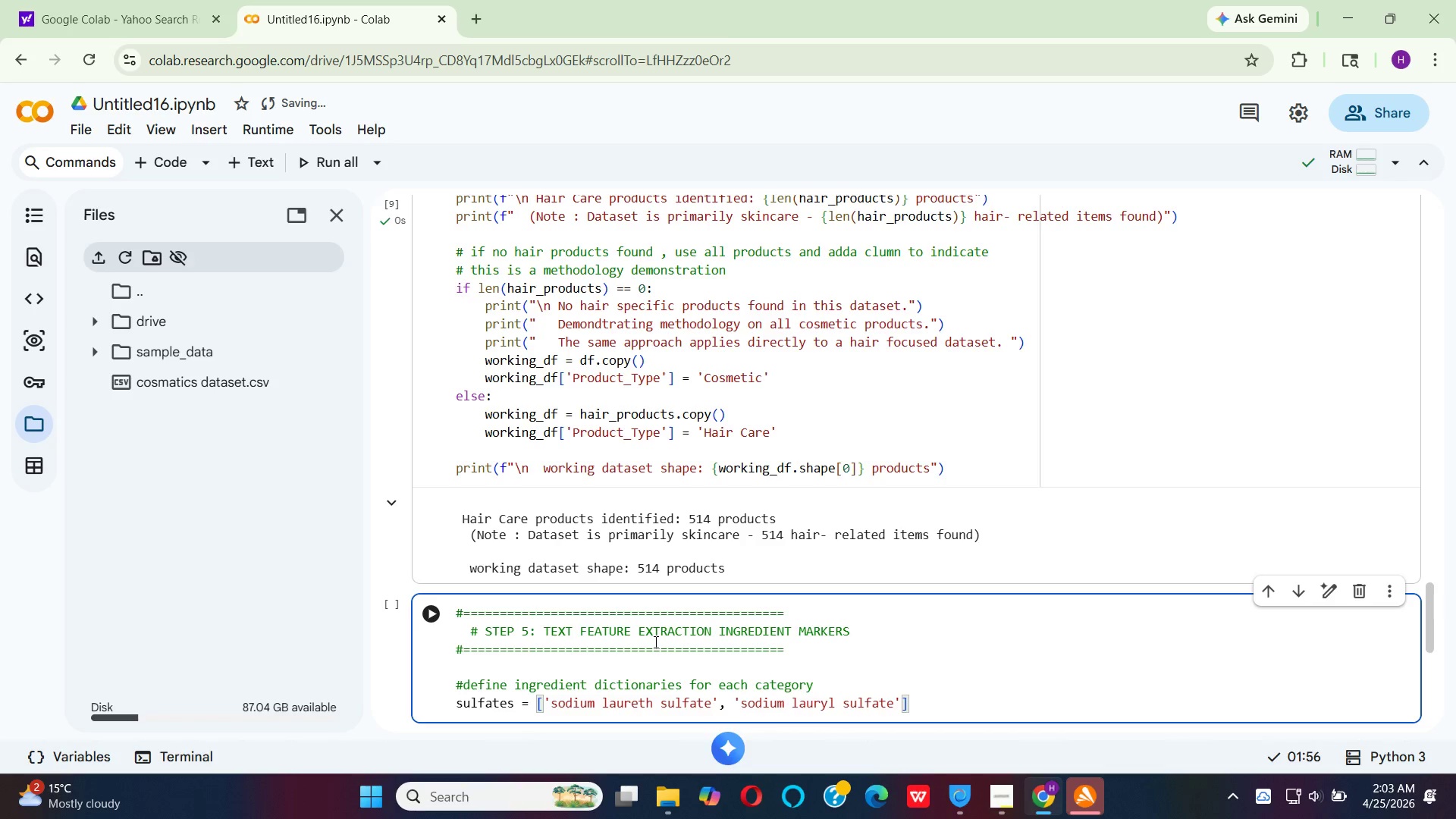 
key(ArrowRight)
 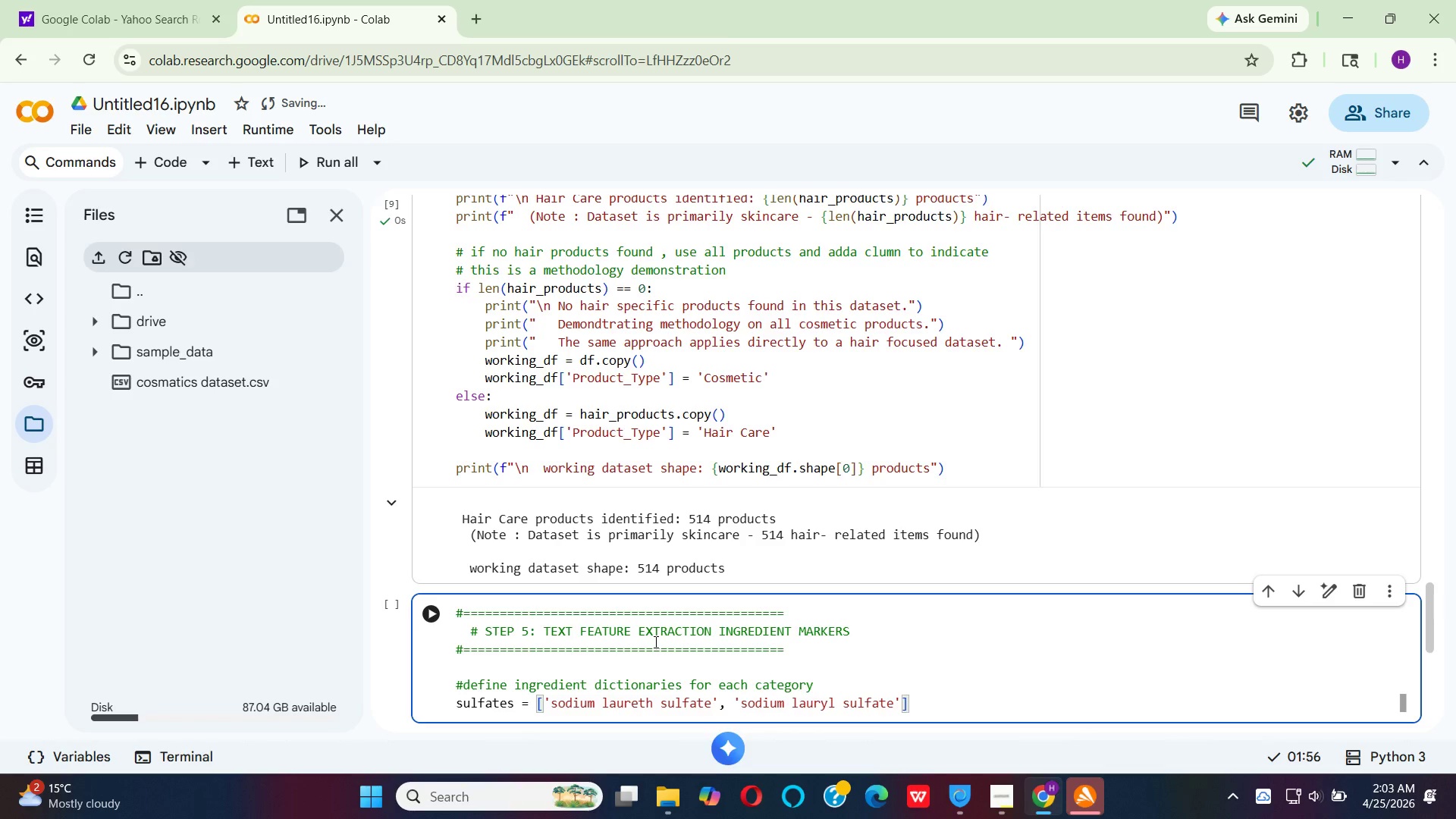 
type(, 'ammonium lauryl sulfate)
 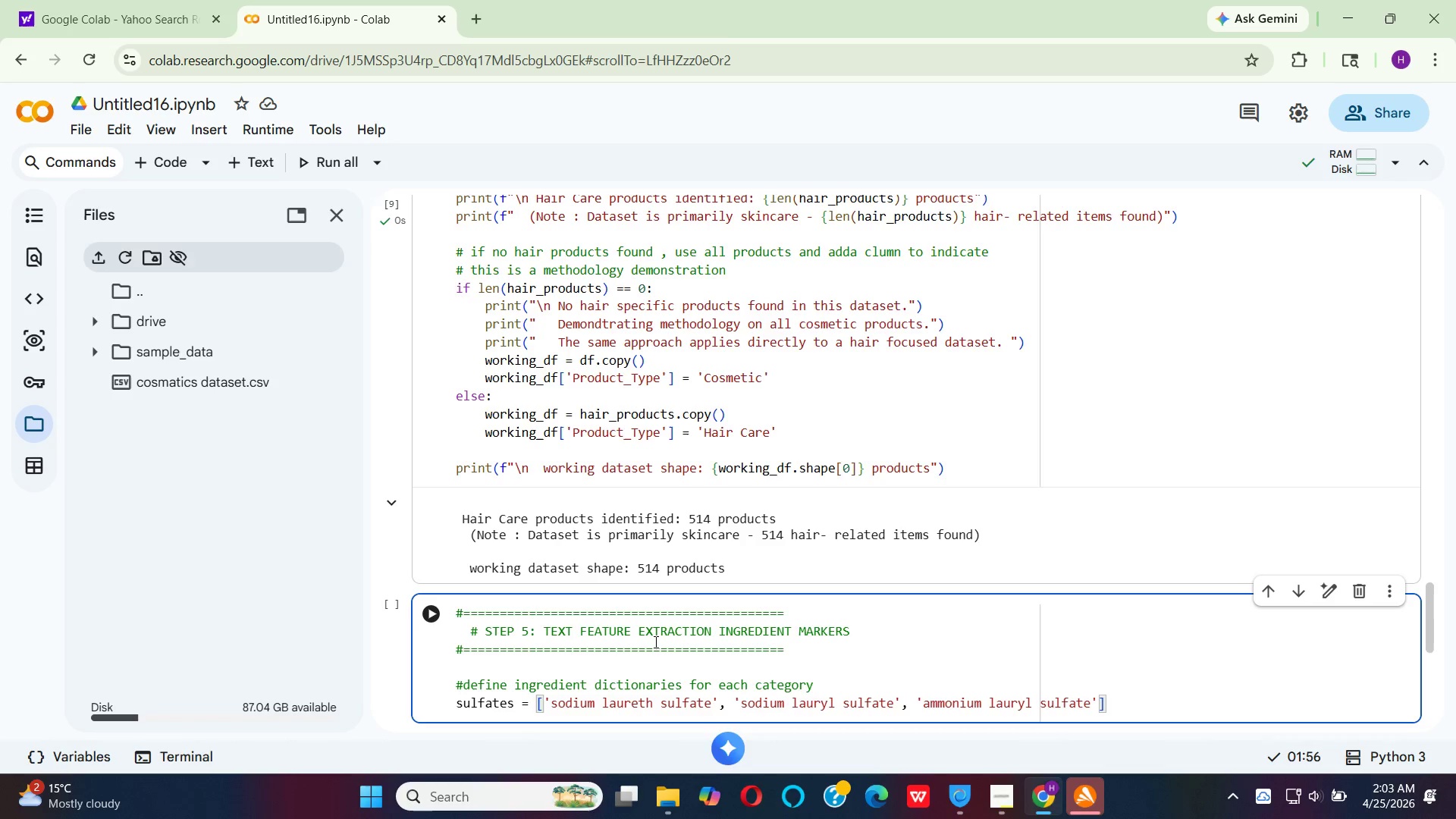 
key(ArrowRight)
 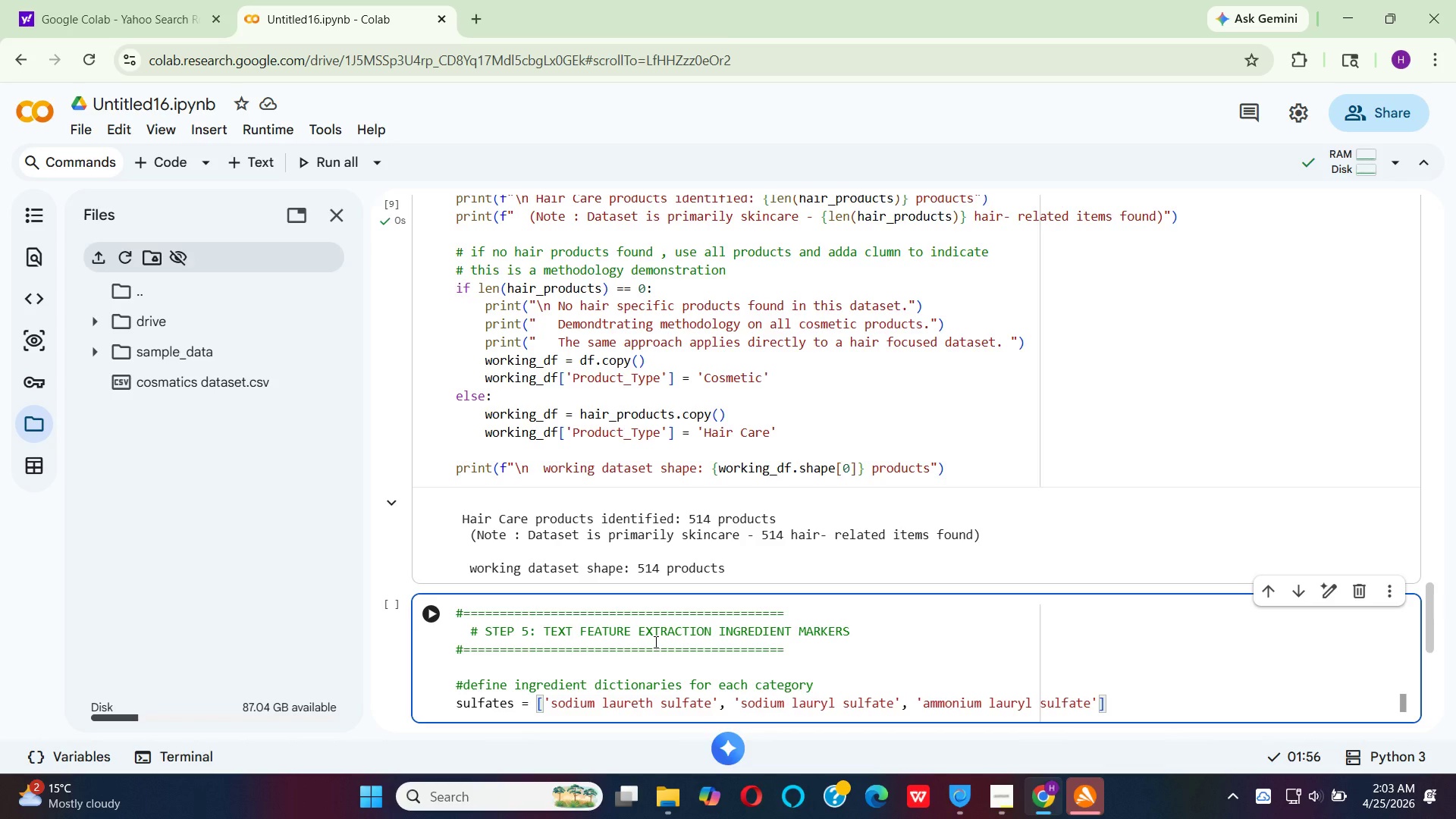 
key(Comma)
 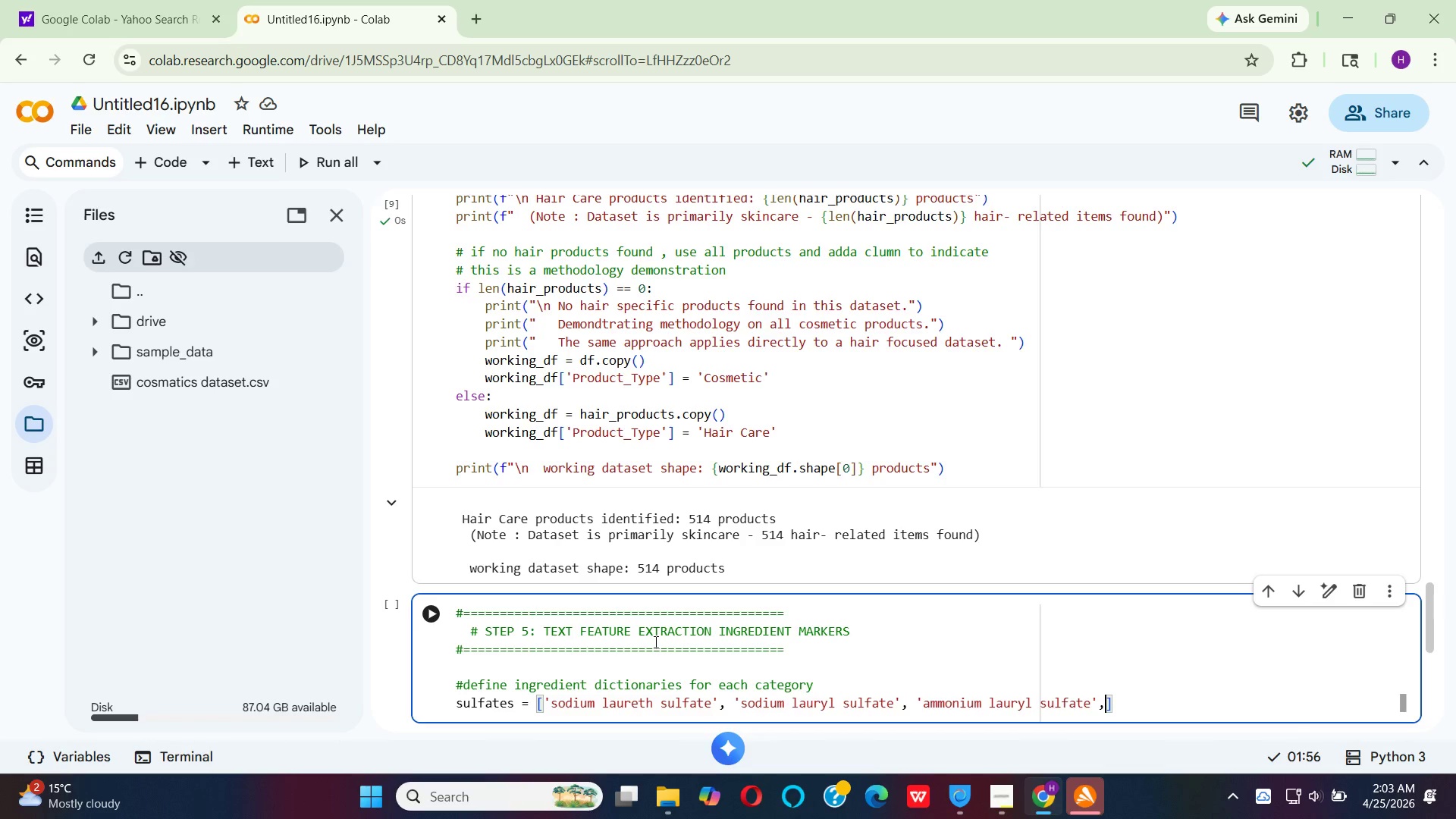 
key(Enter)
 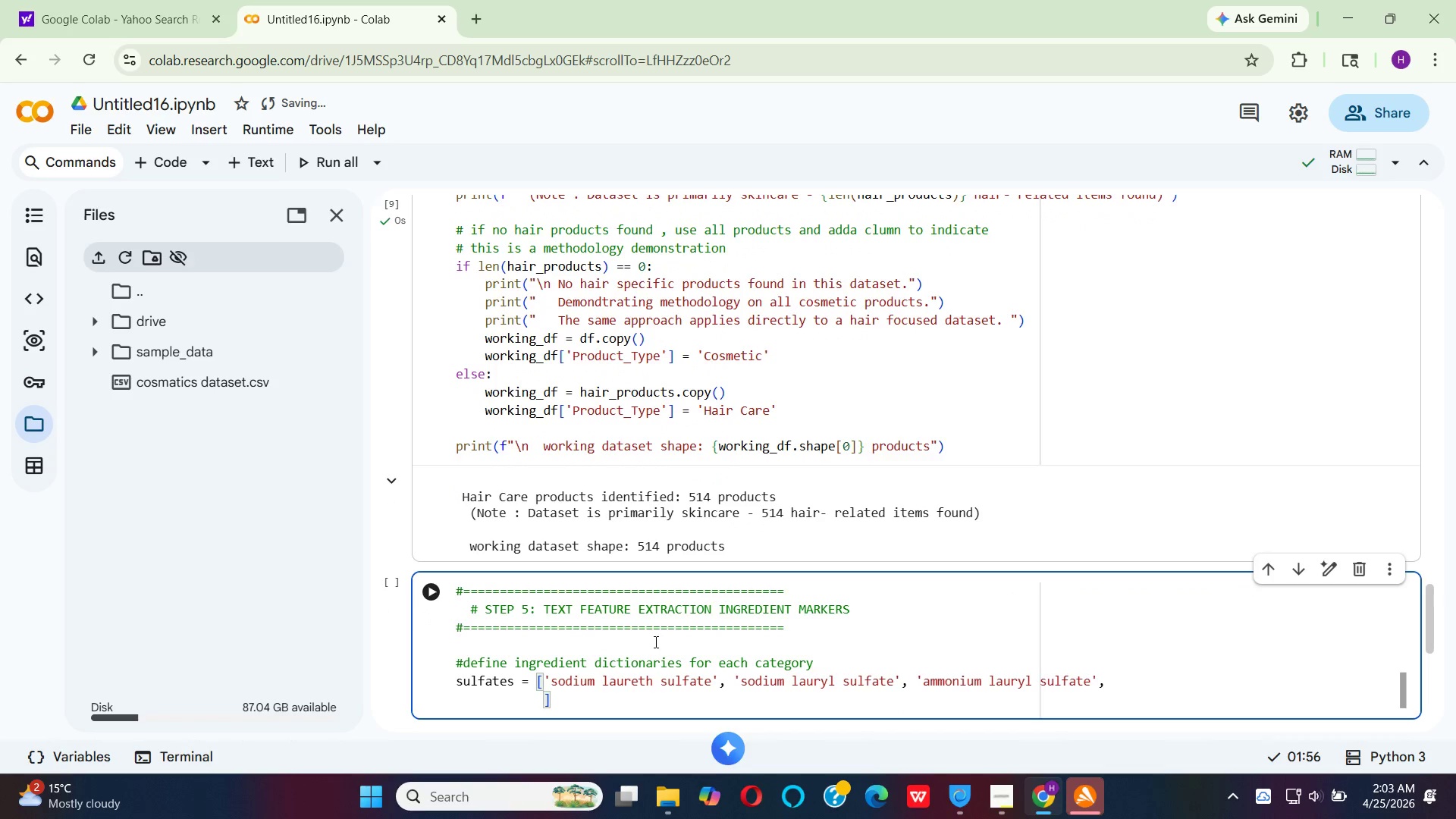 
type('ammnium laut)
key(Backspace)
type(reth sulfate)
 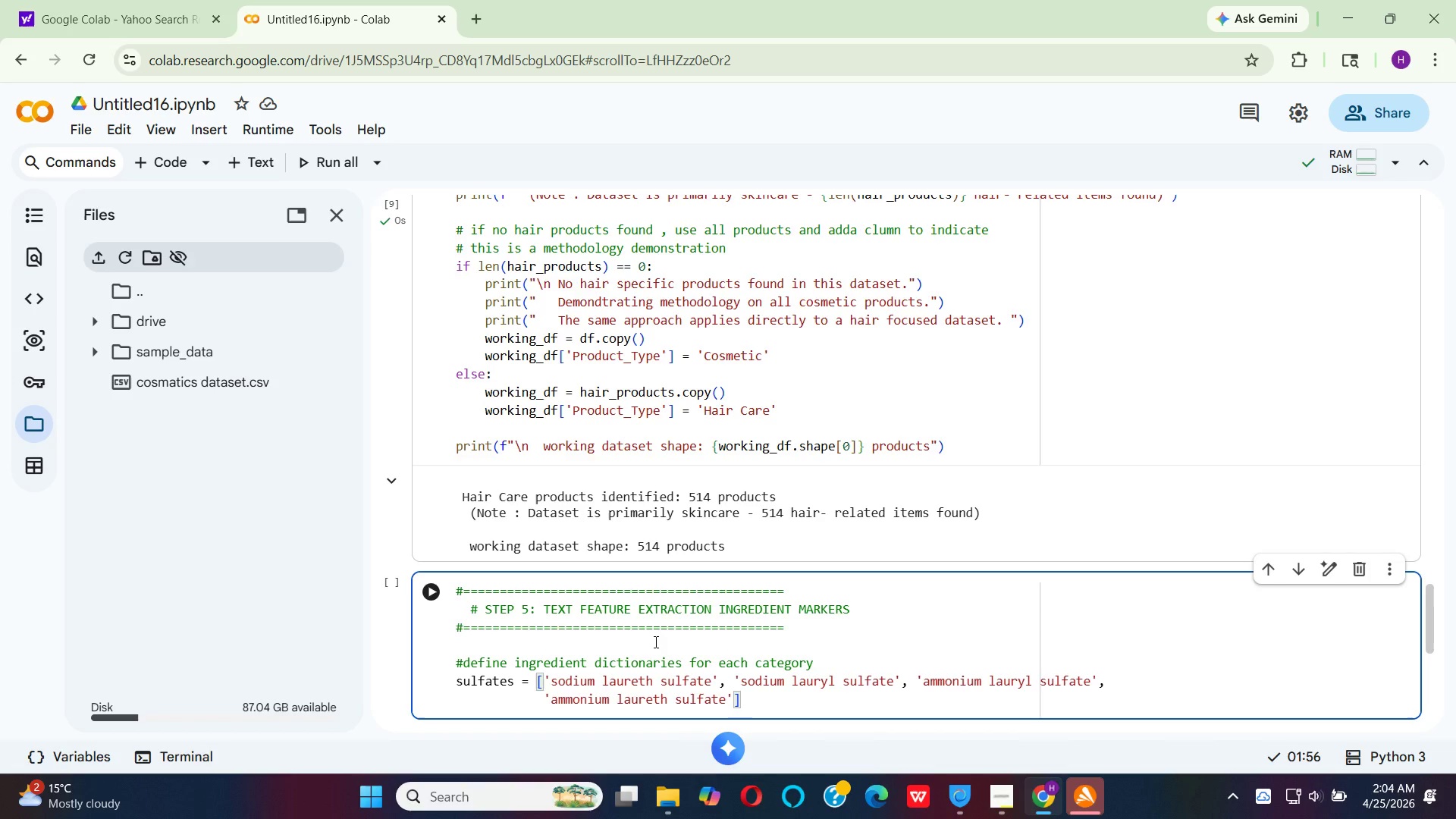 
hold_key(key=O, duration=0.36)
 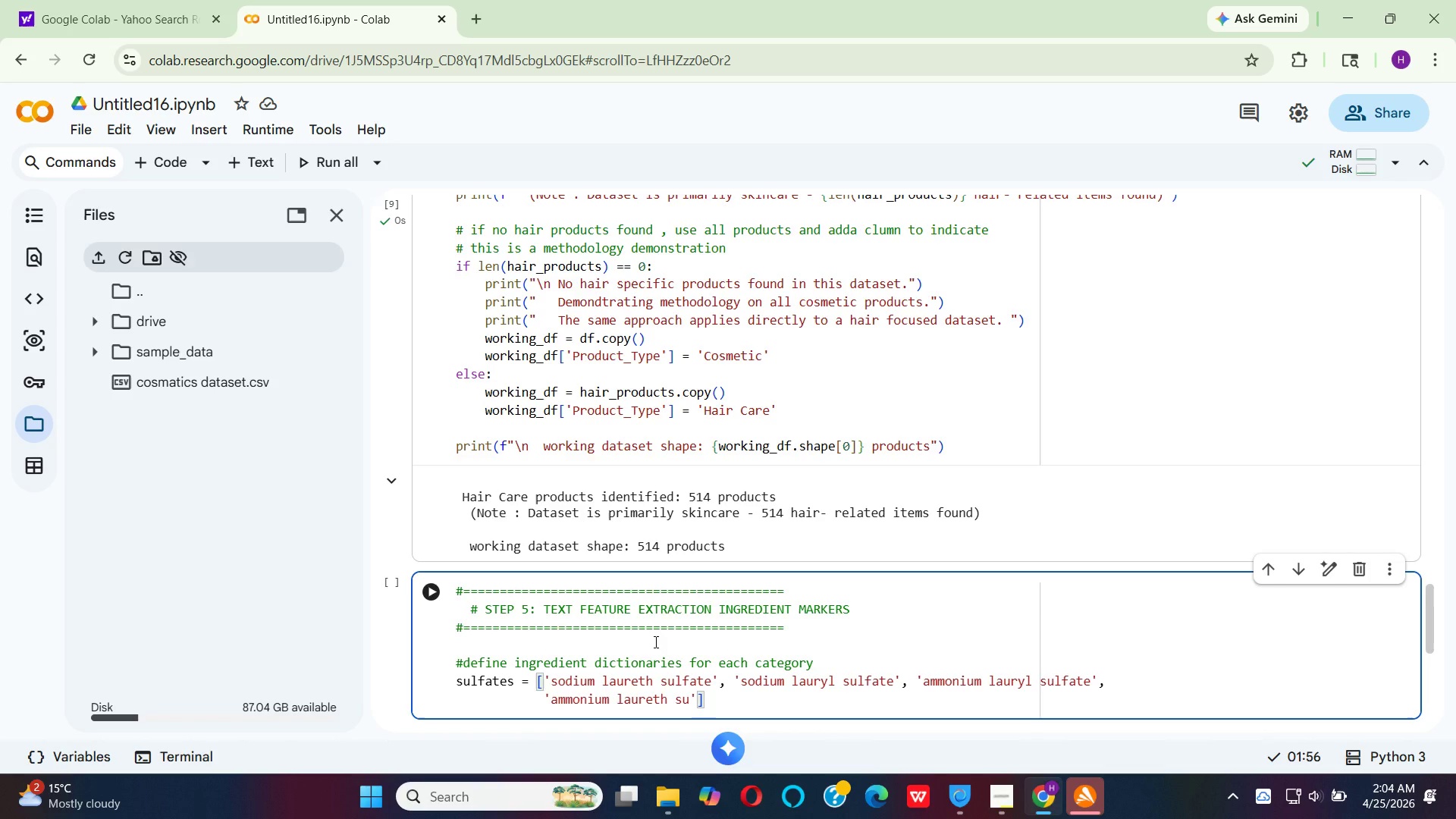 
key(ArrowRight)
 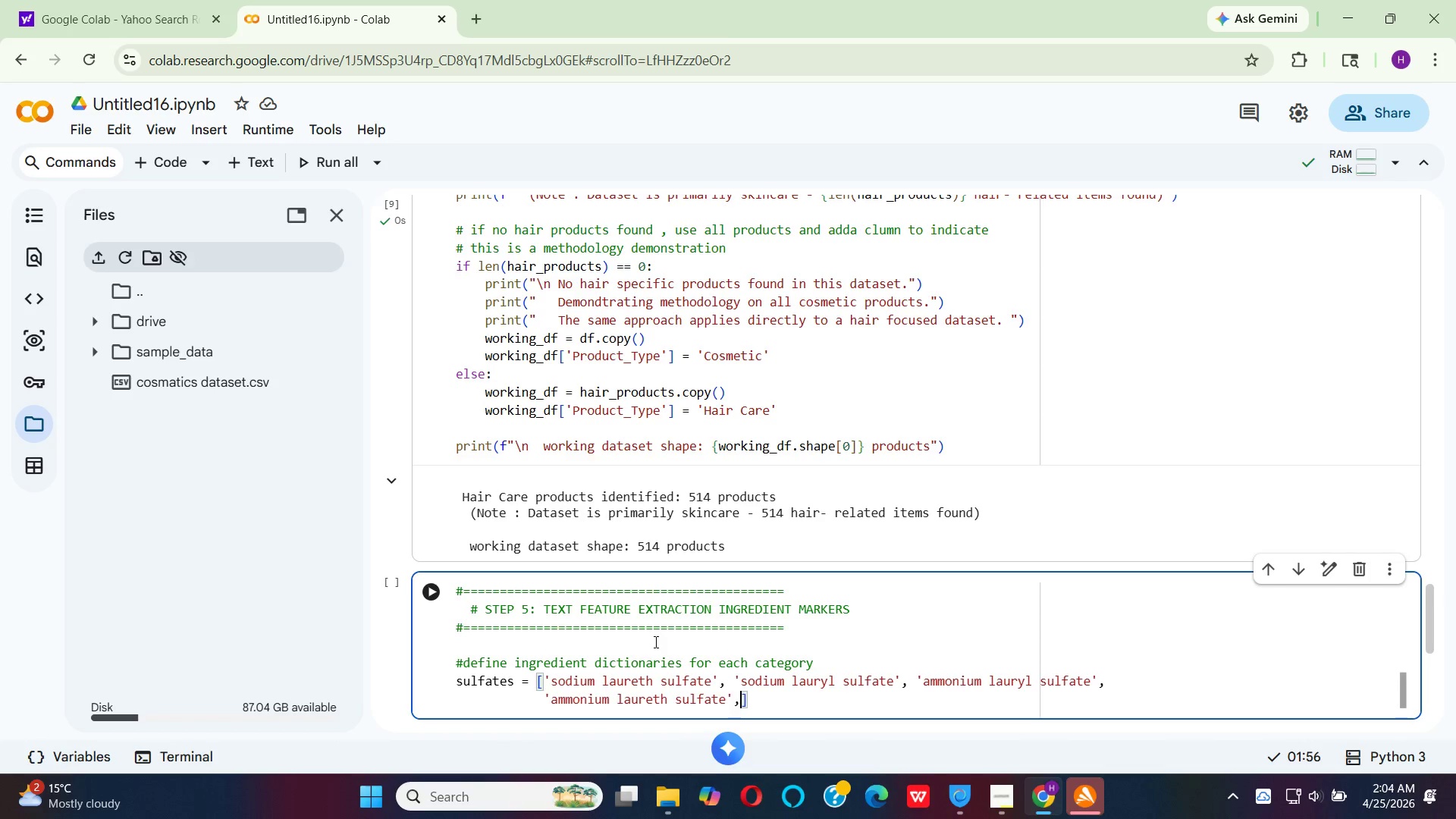 
key(Comma)
 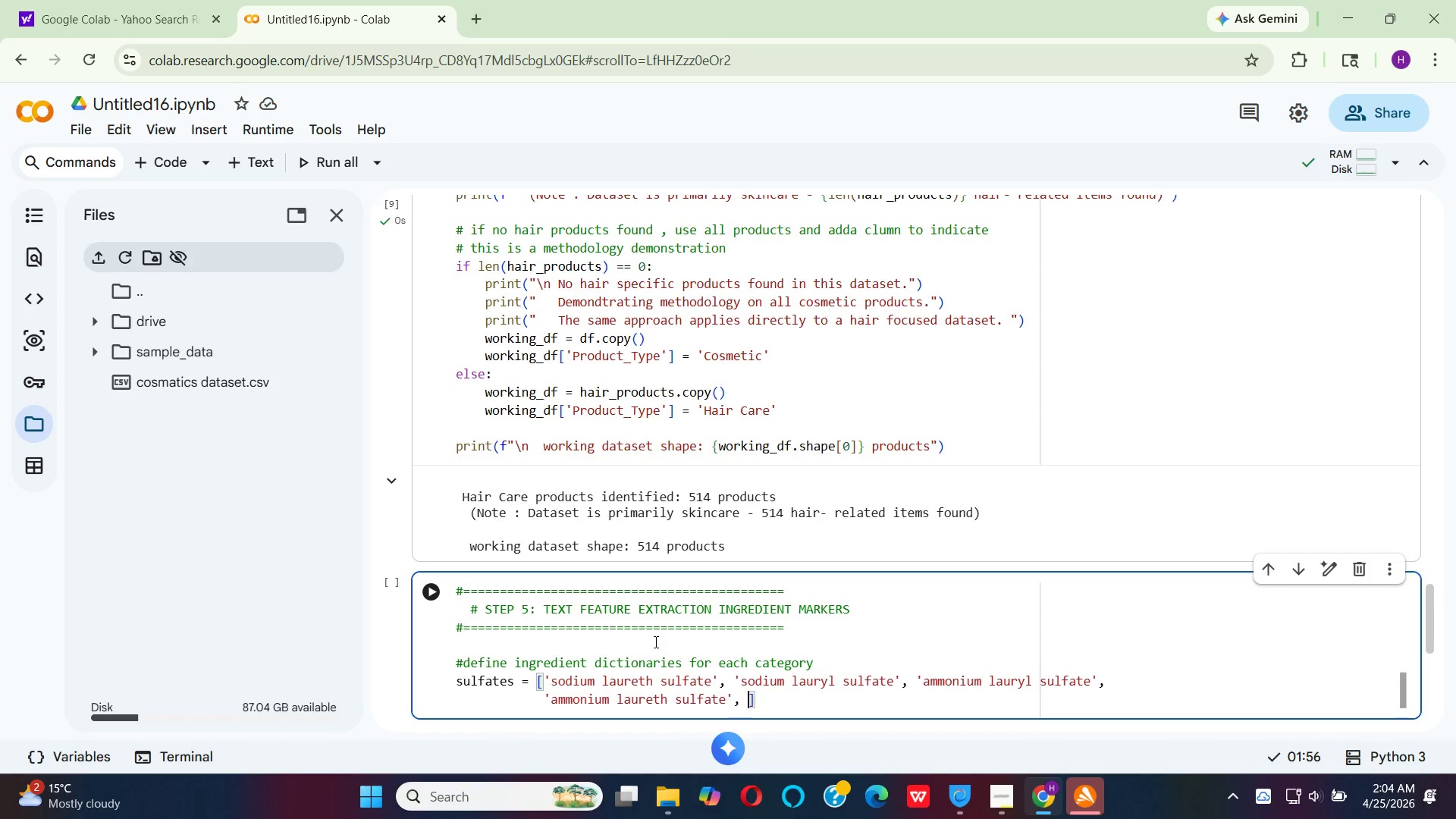 
key(Space)
 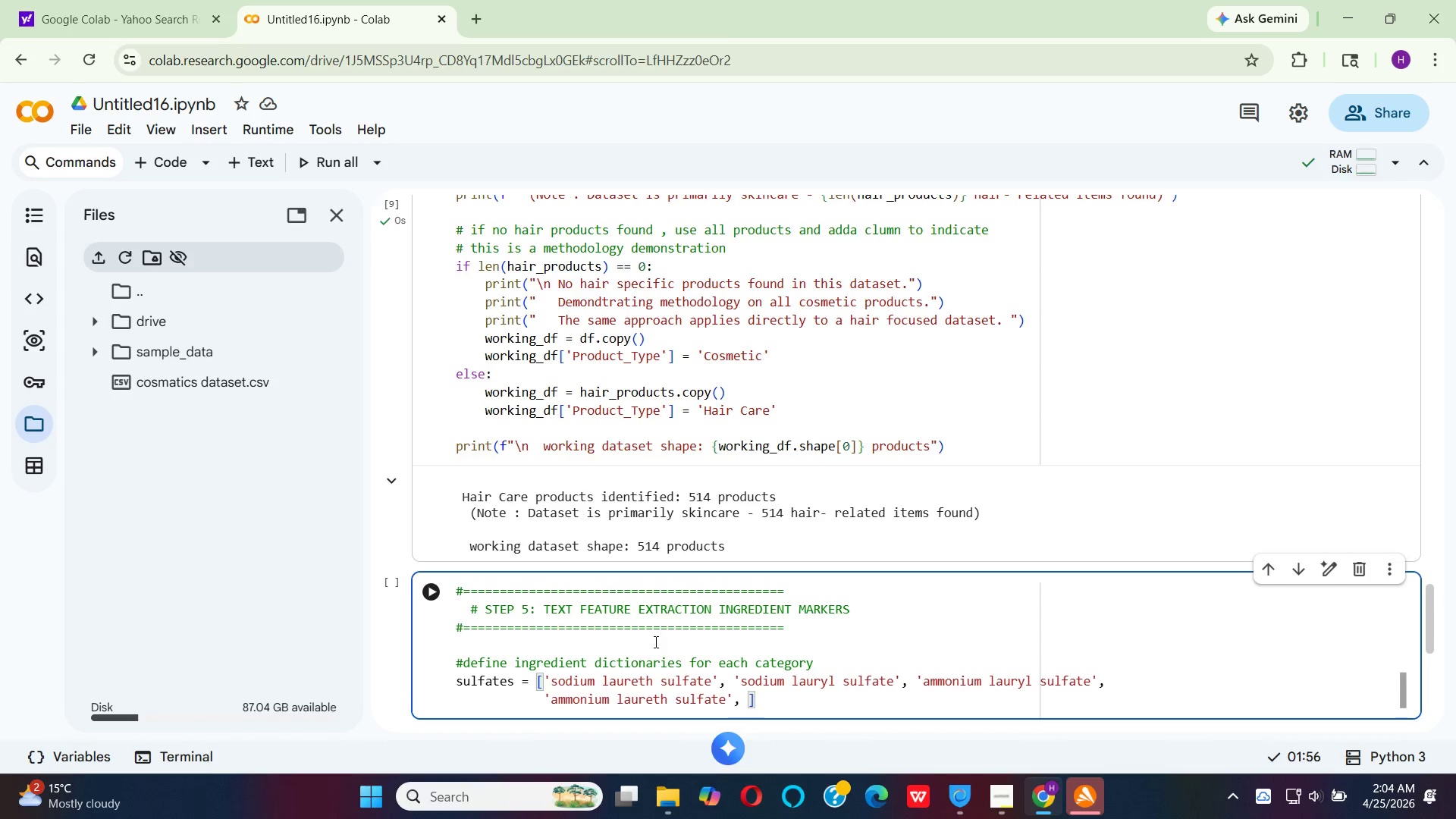 
type('tea lautry)
 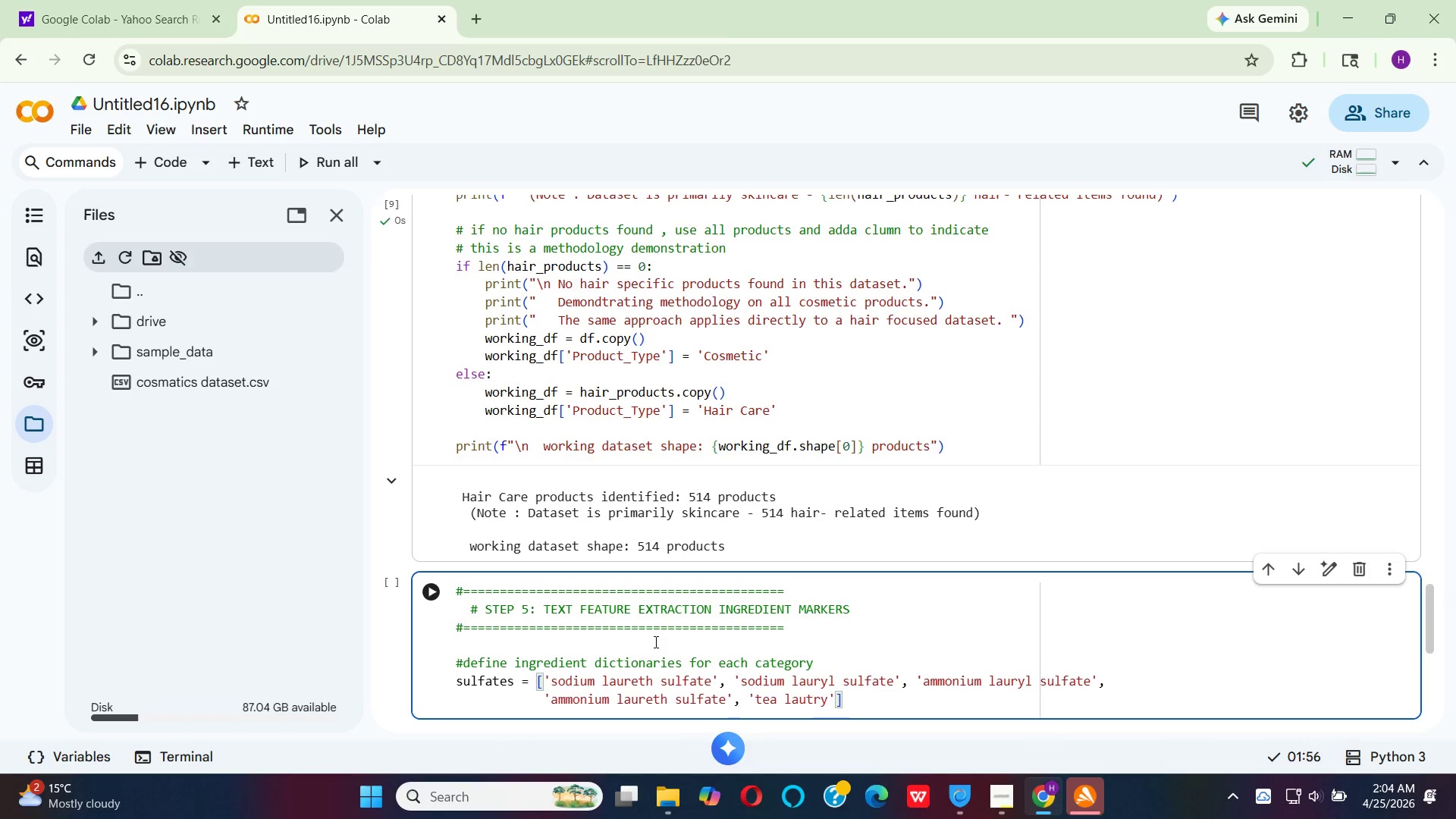 
key(Backspace)
 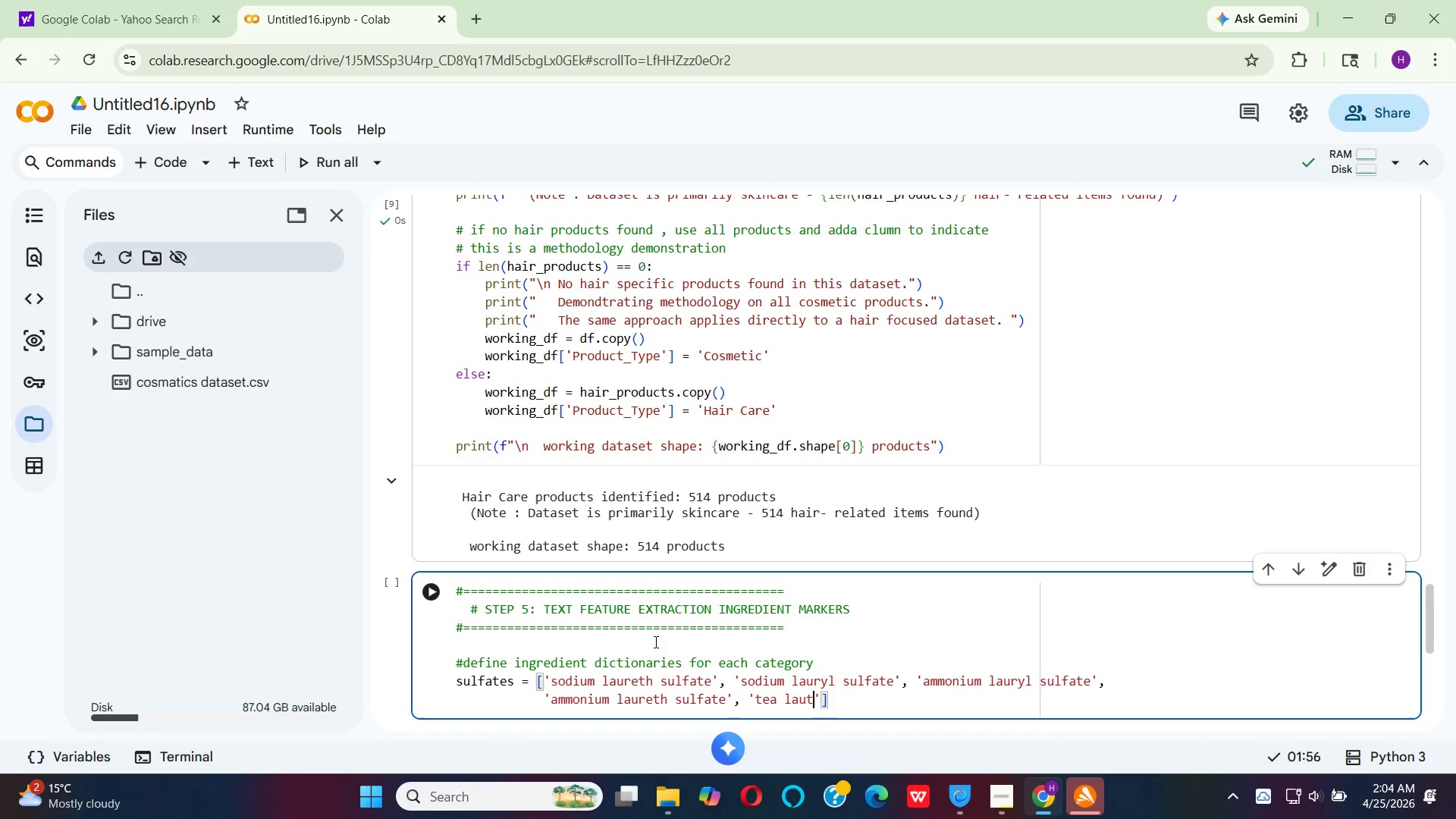 
key(Backspace)
 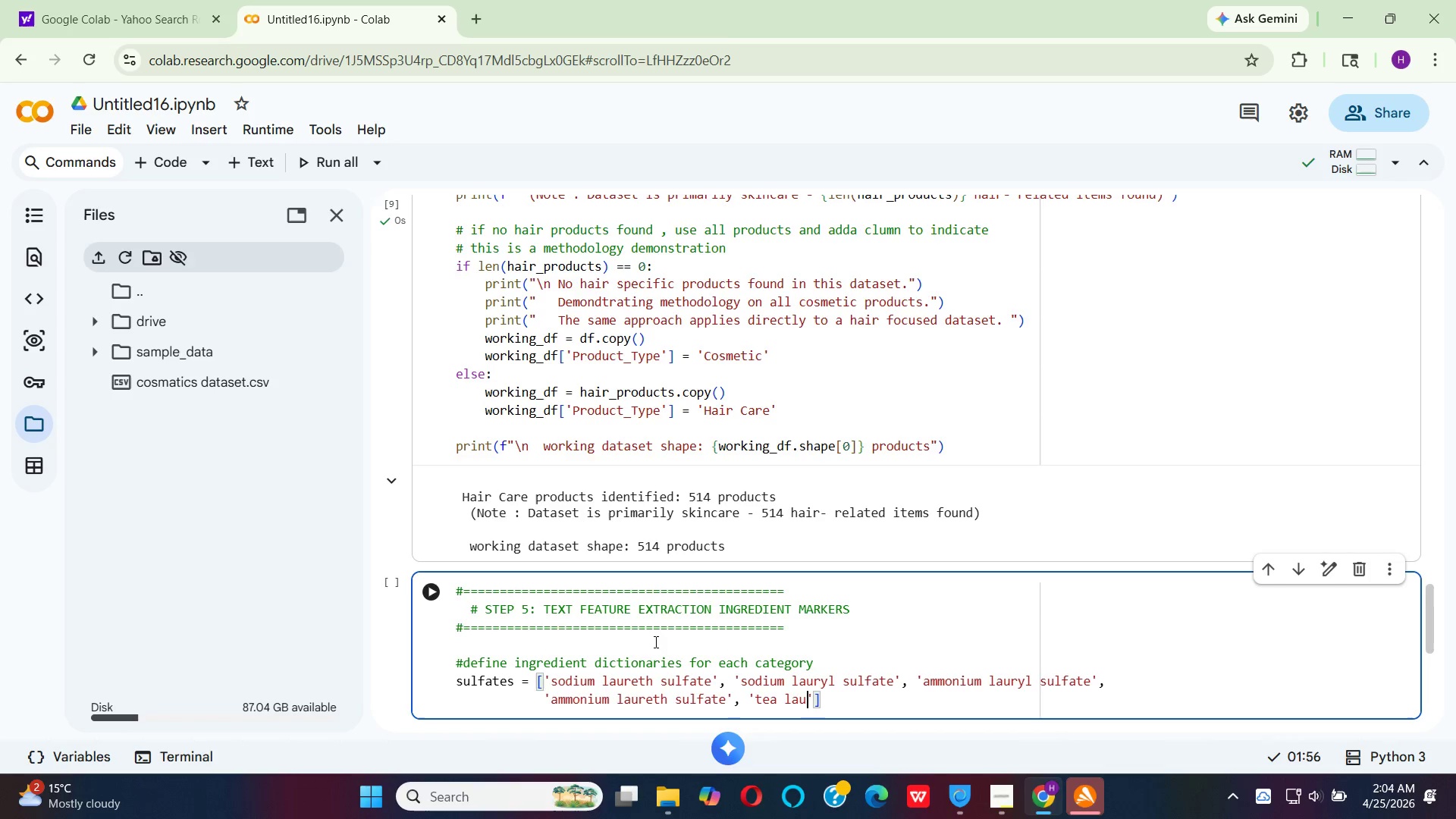 
key(Backspace)
 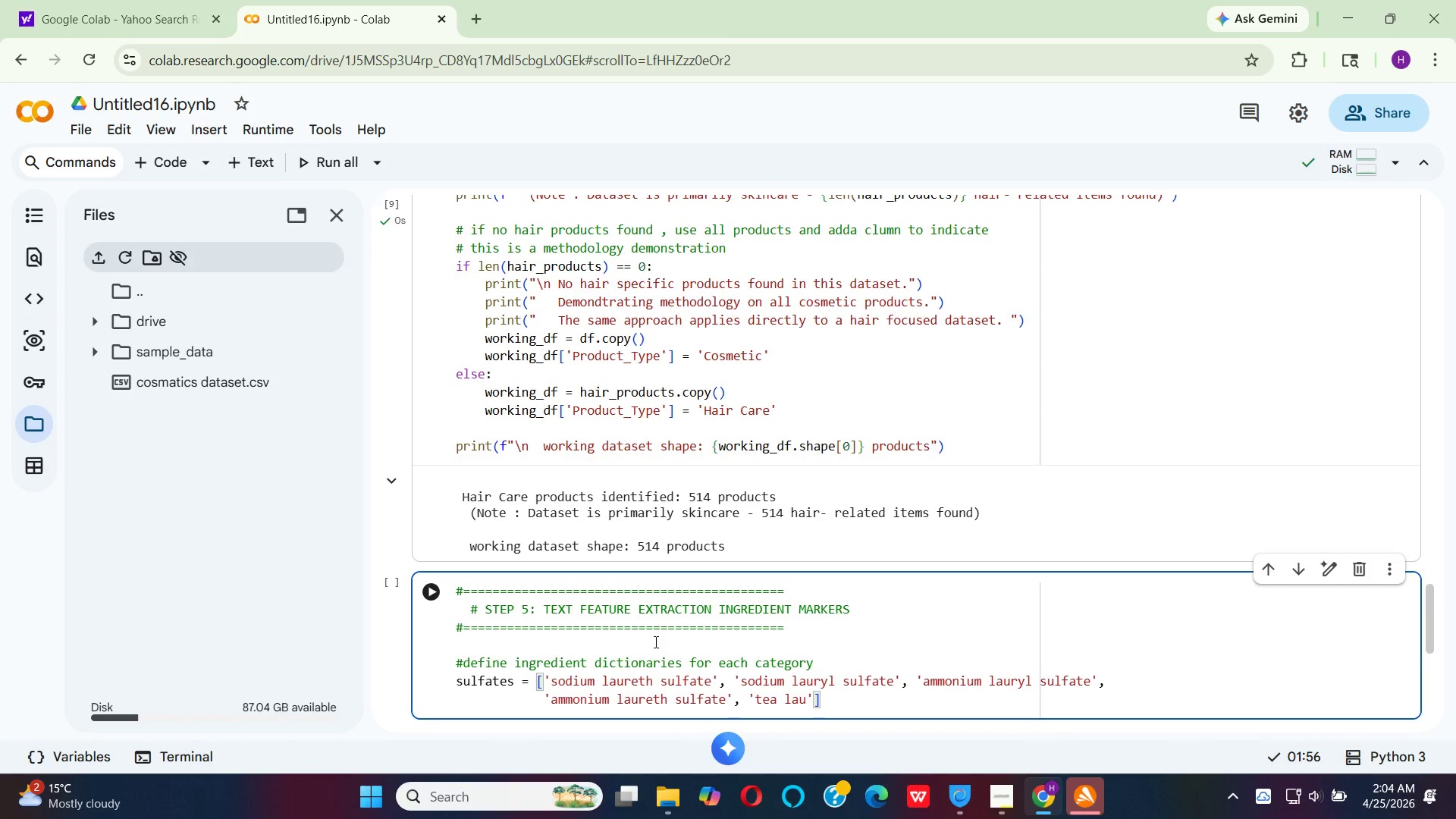 
type(ryl sulfate)
 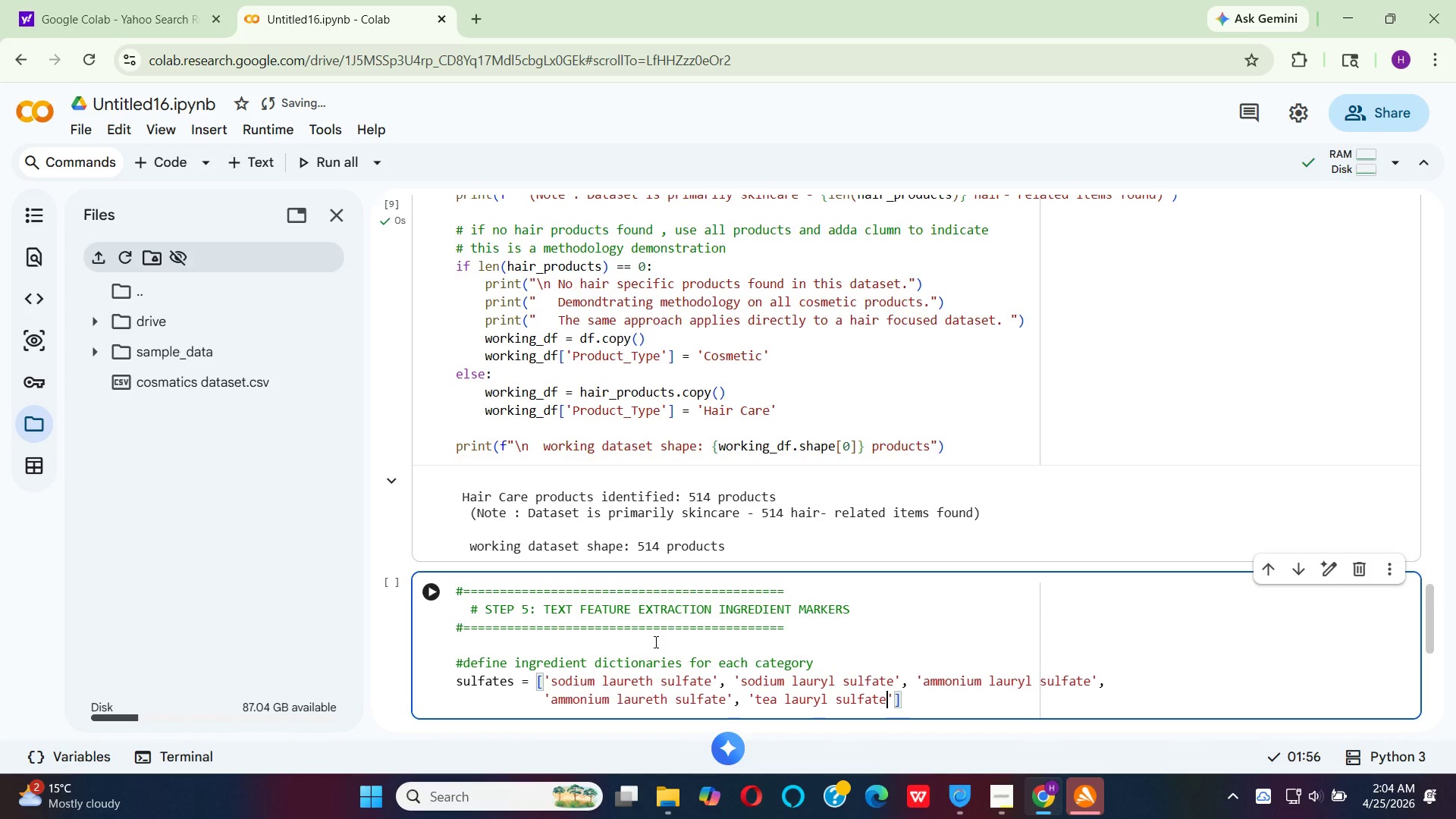 
key(ArrowRight)
 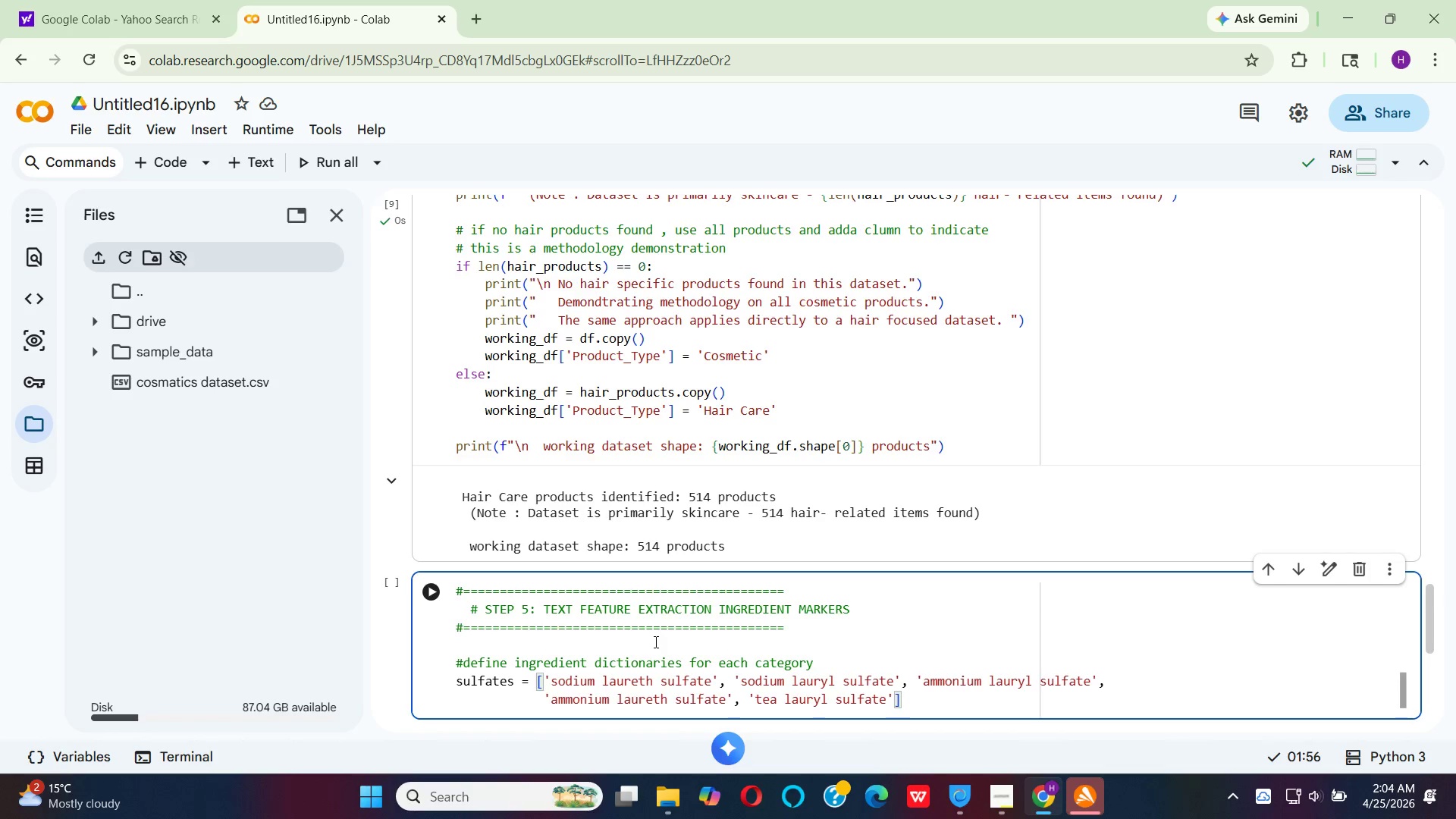 
type(, 'sodium coco sulfatr)
key(Backspace)
type(e)
 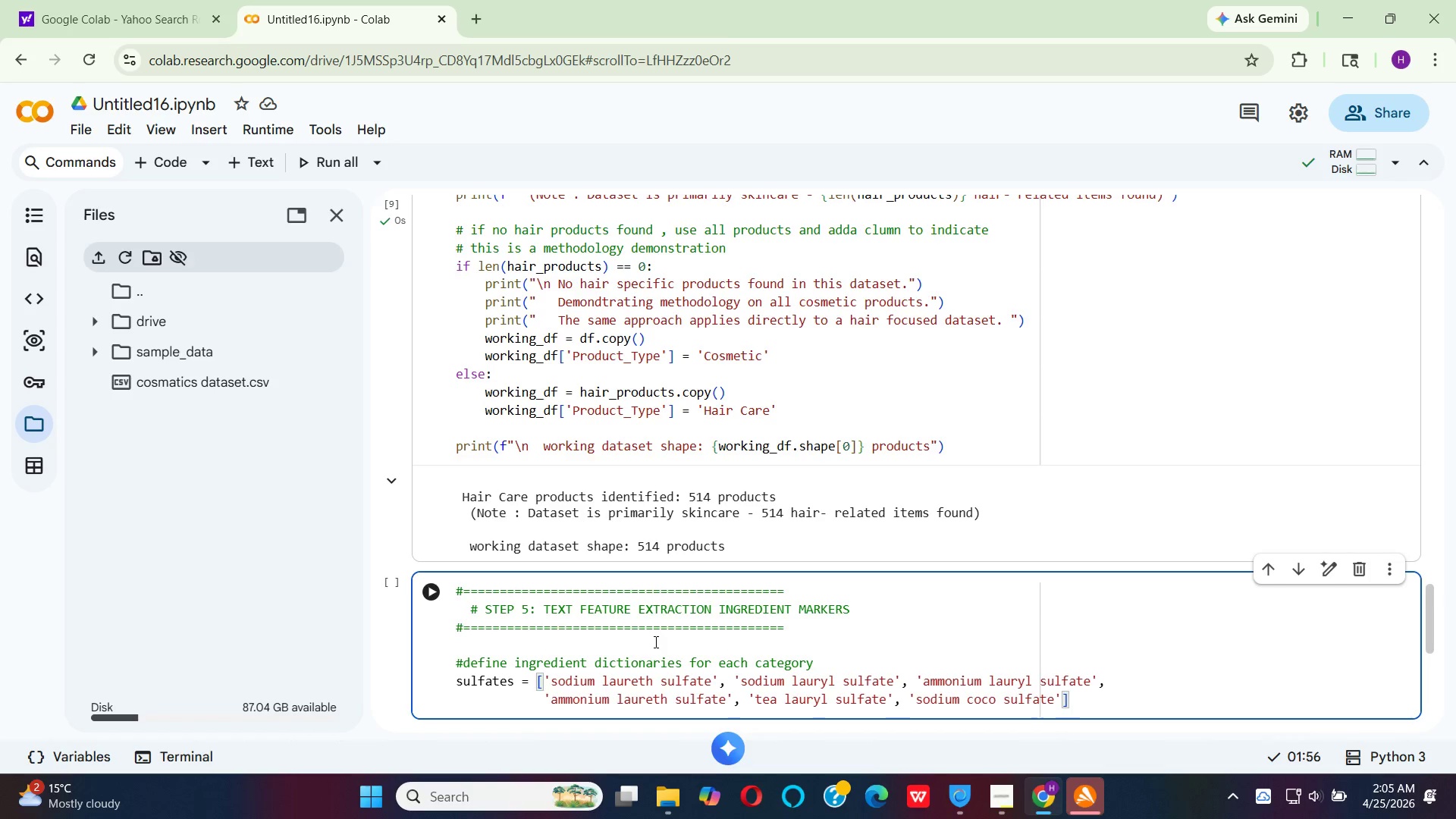 
key(ArrowRight)
 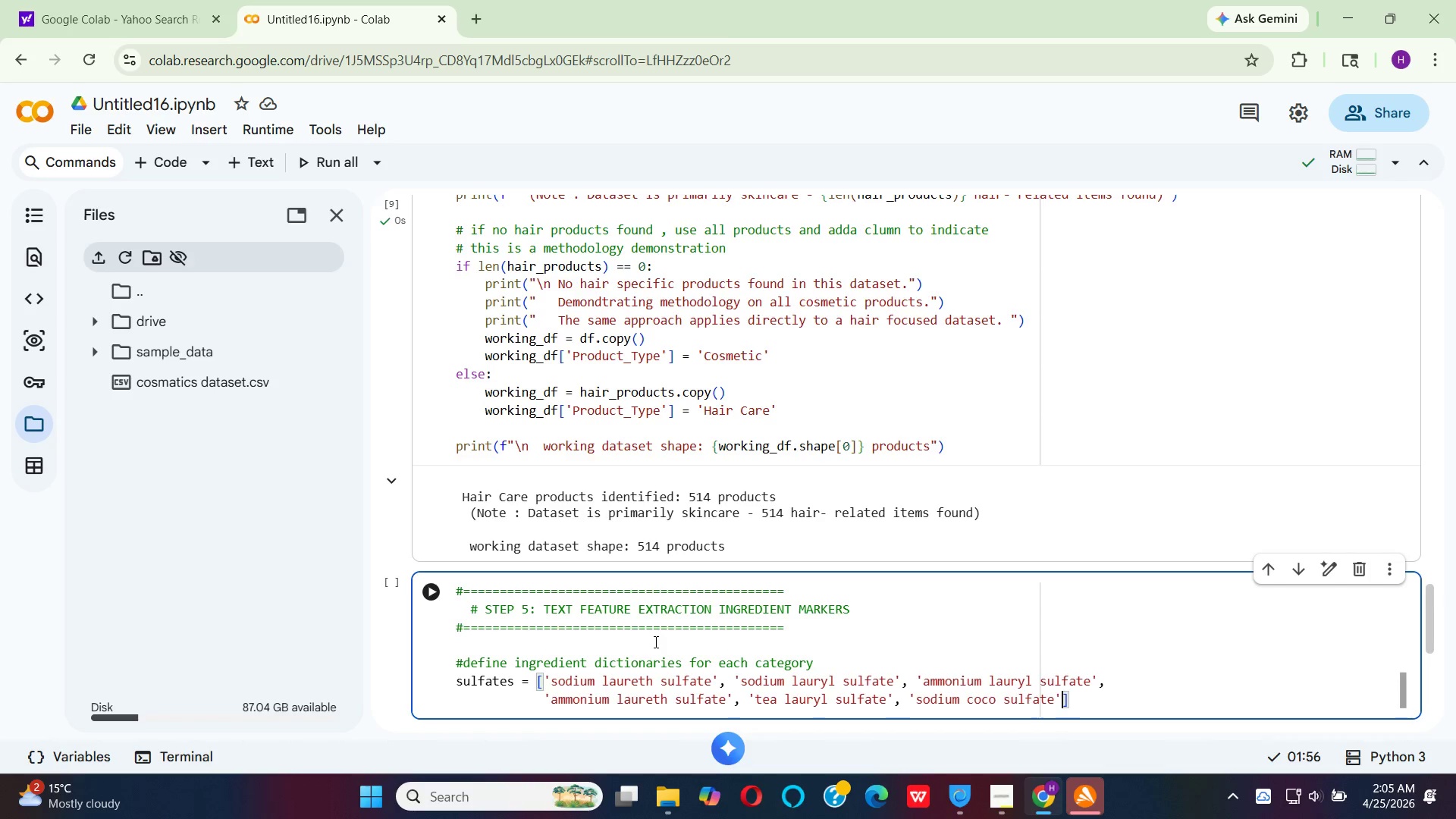 
key(ArrowRight)
 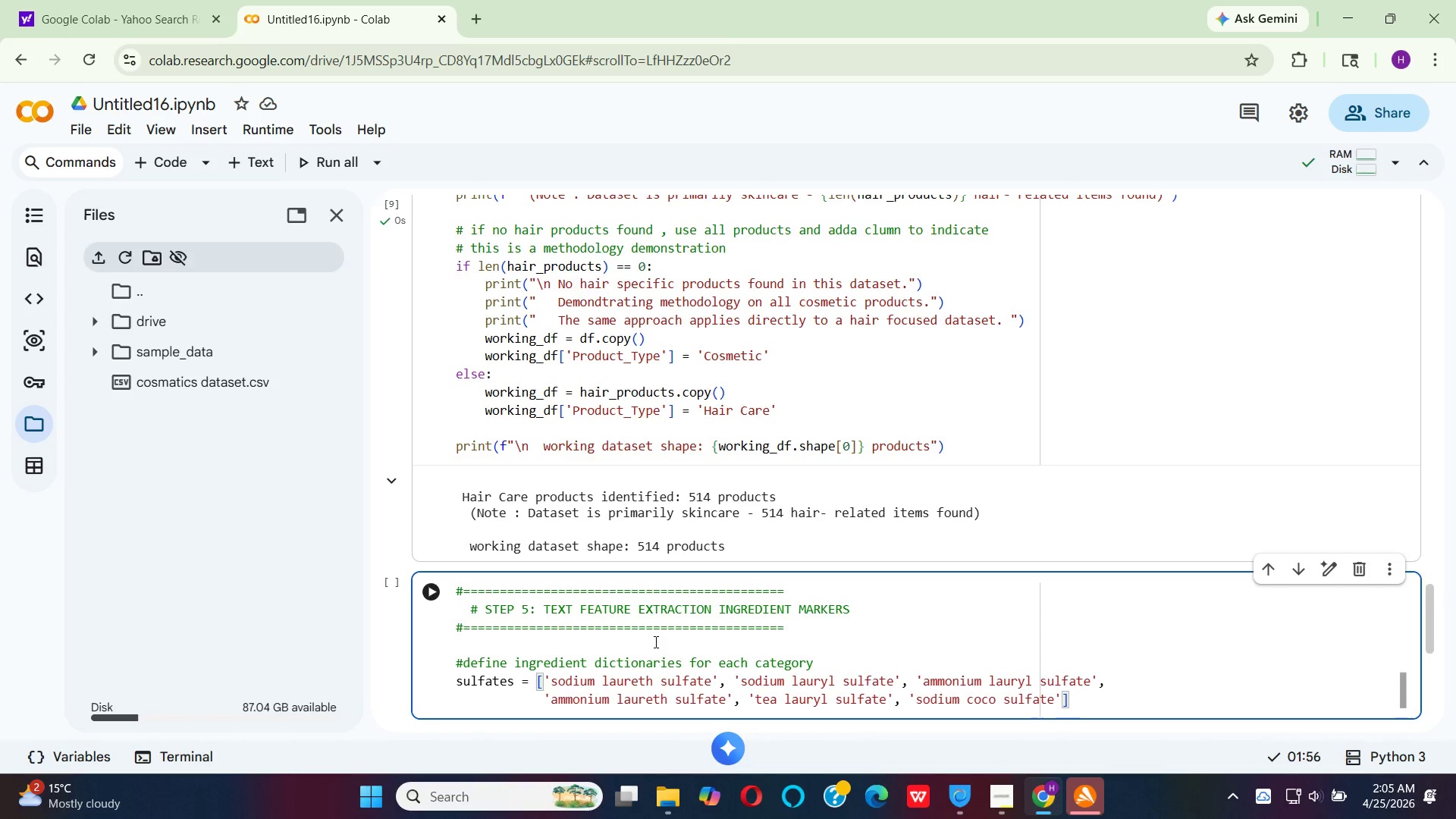 
key(Enter)
 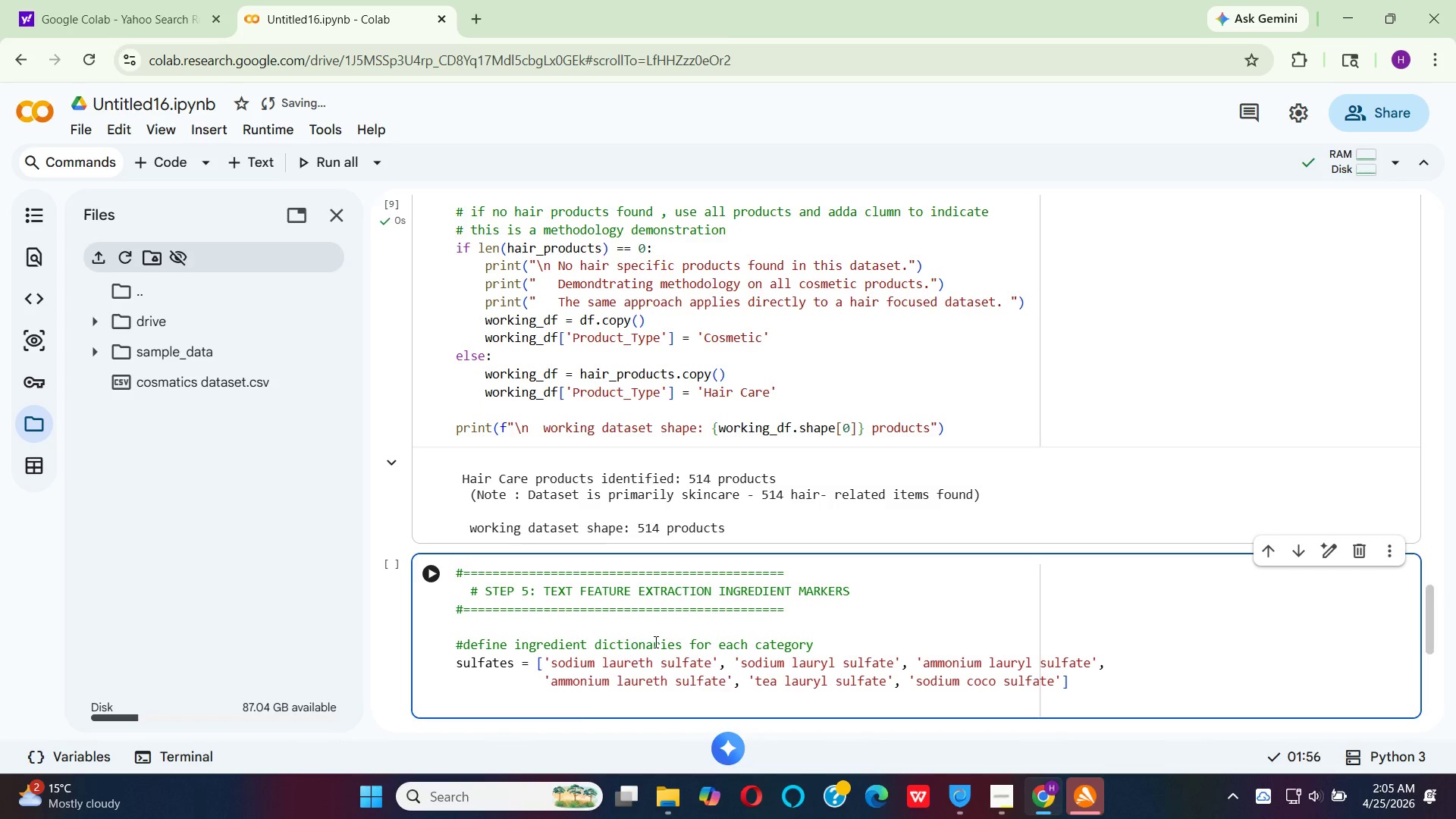 
key(Enter)
 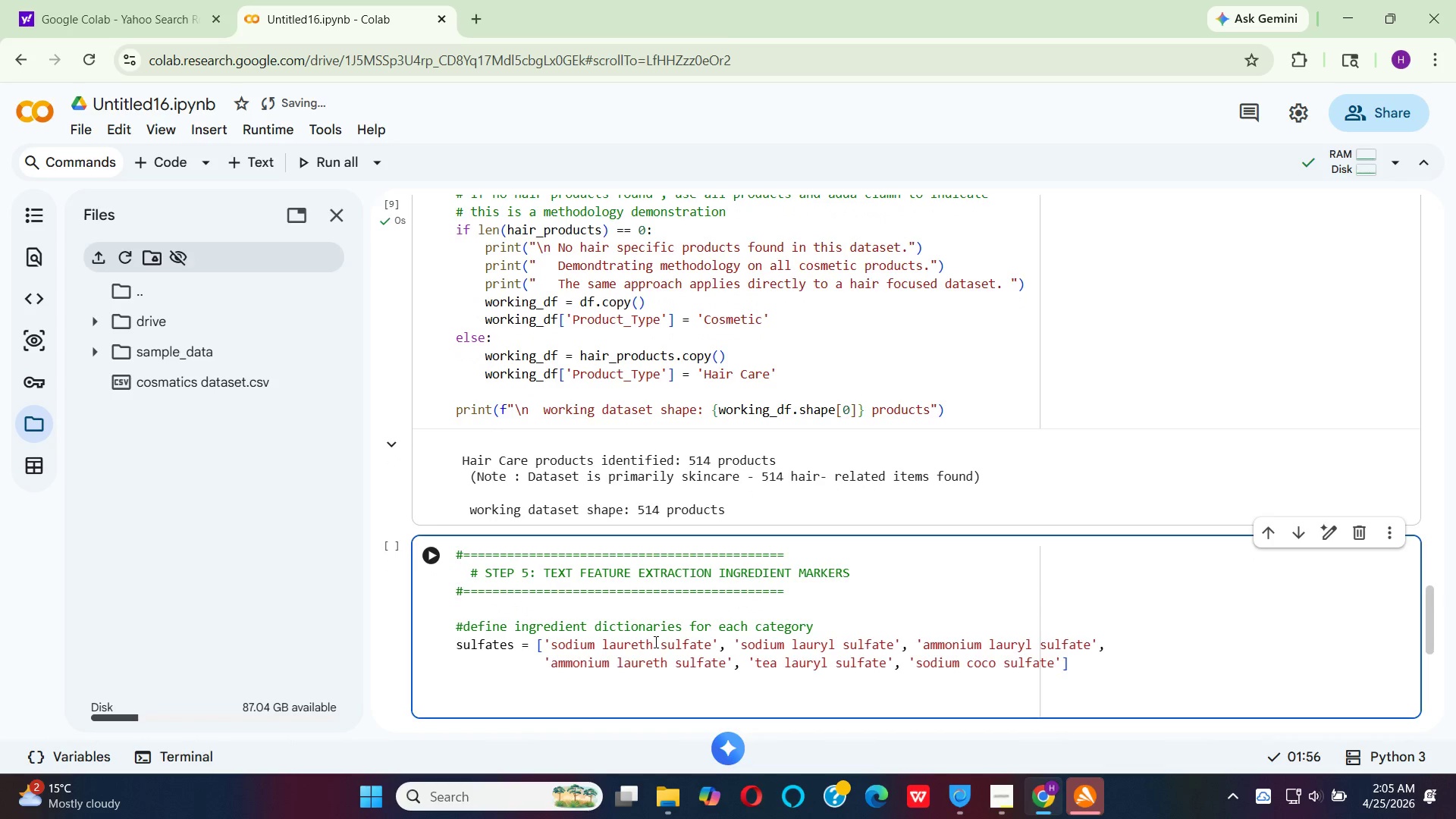 
key(Backspace)
 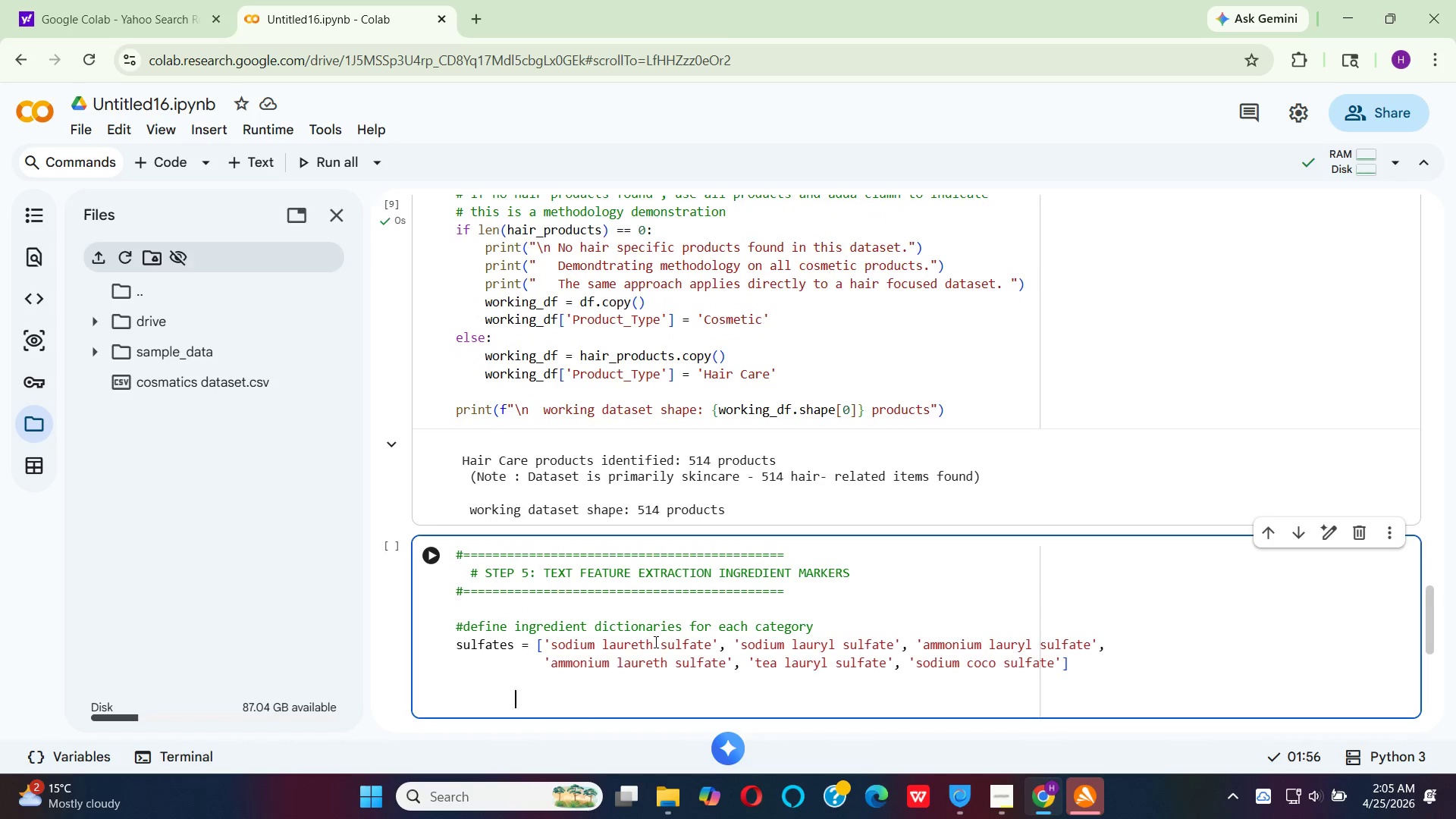 
key(Backspace)
 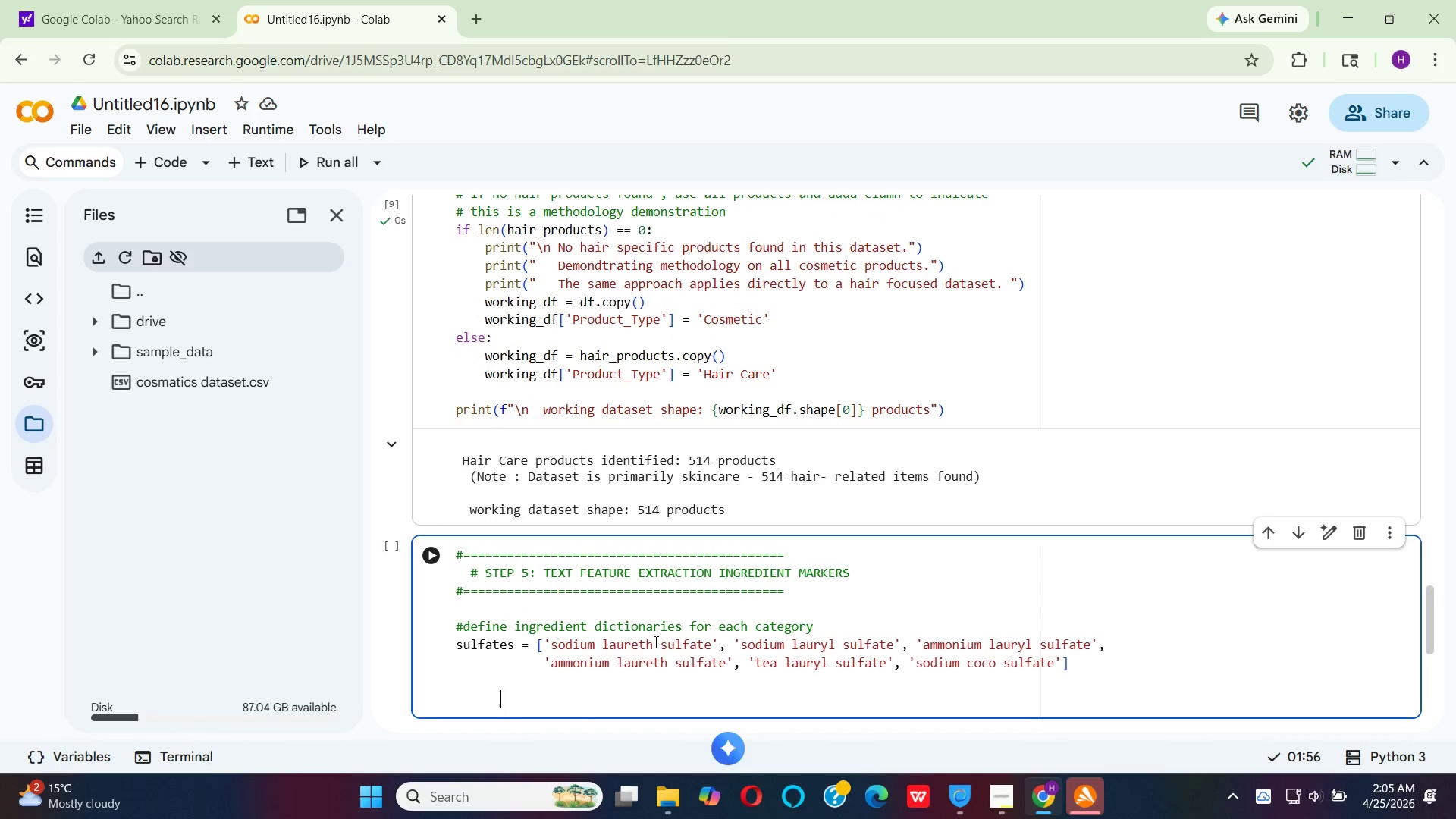 
key(Backspace)
 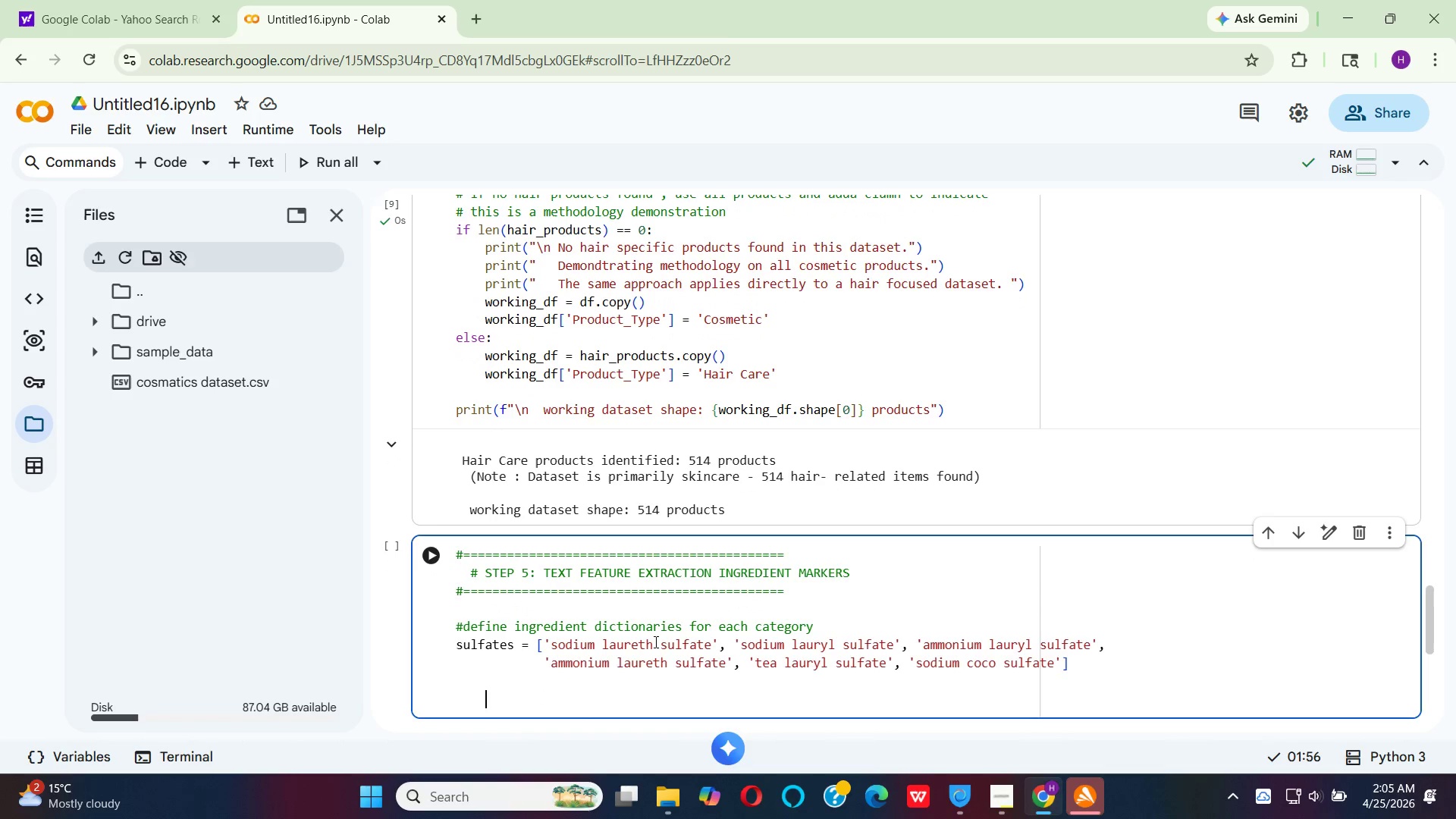 
key(Backspace)
 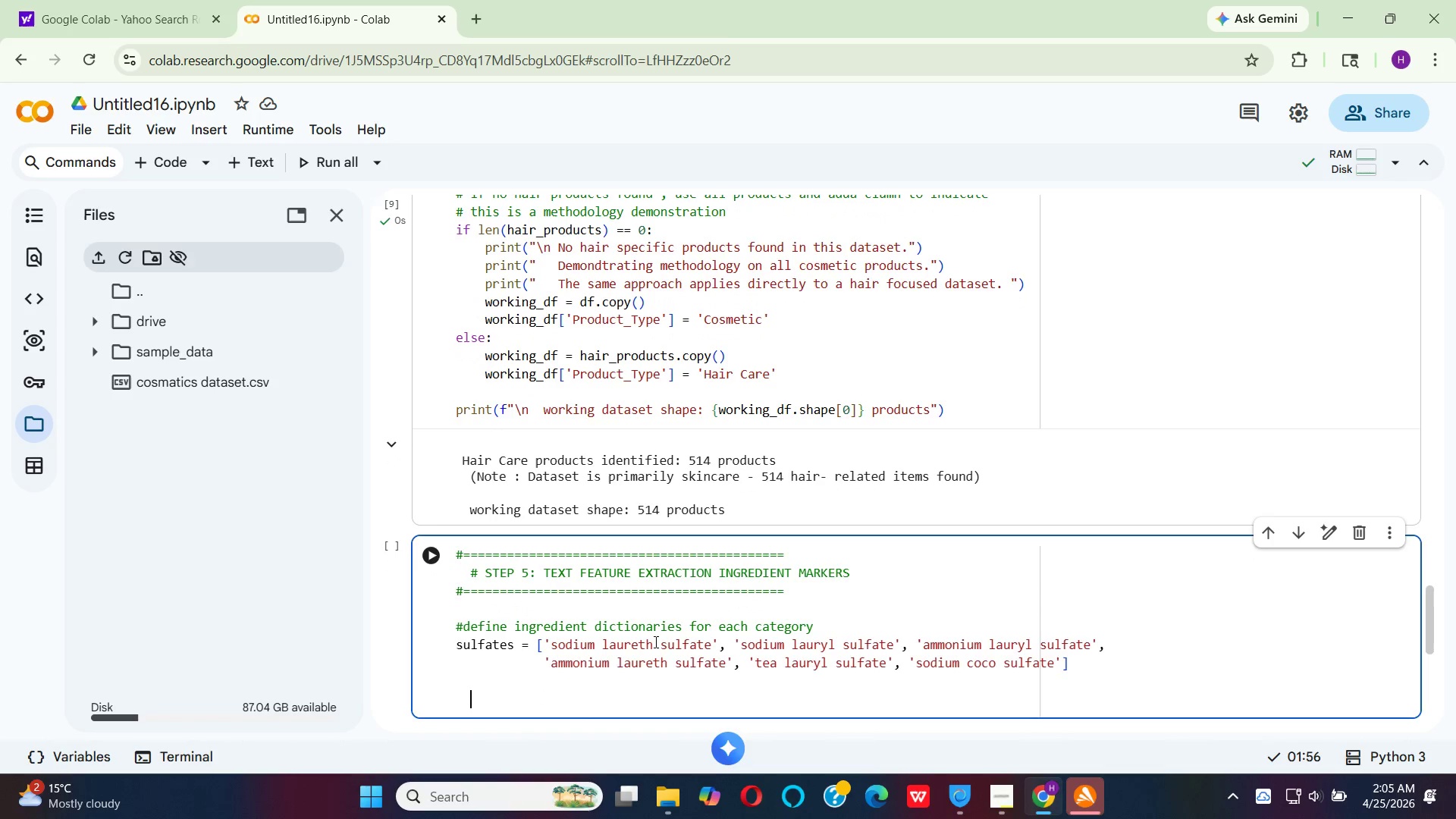 
key(Backspace)
 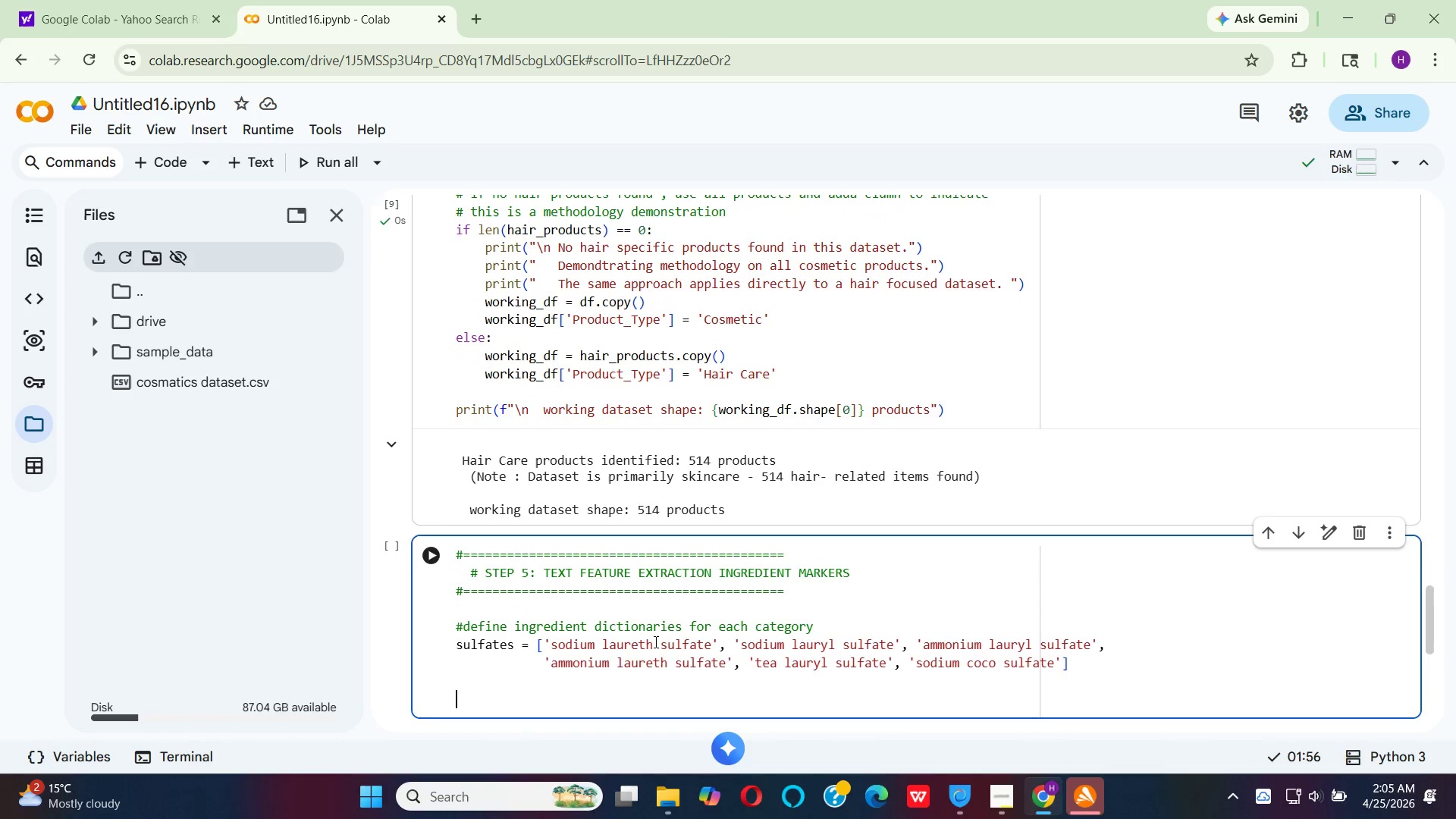 
key(Backspace)
 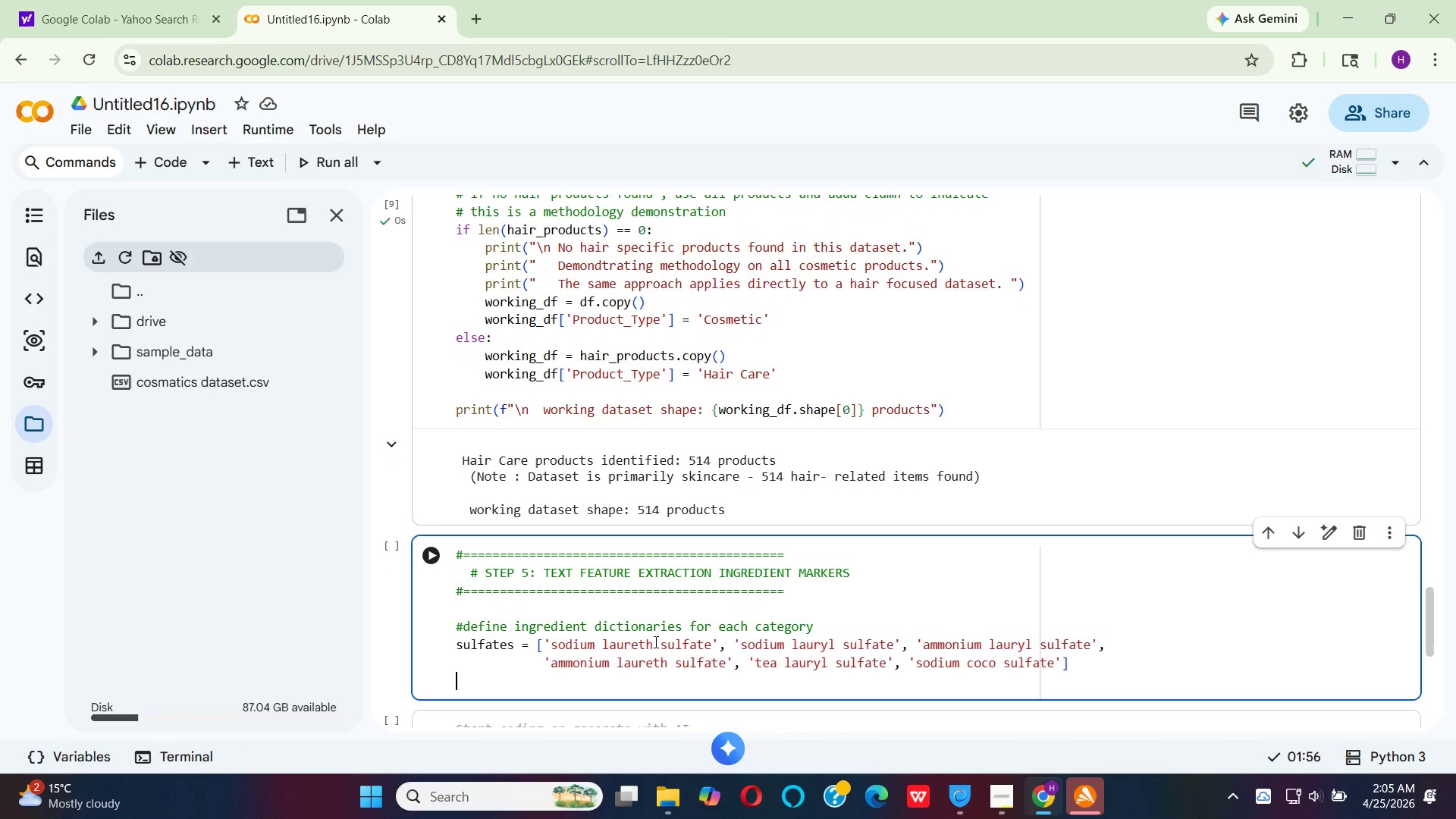 
key(Backspace)
 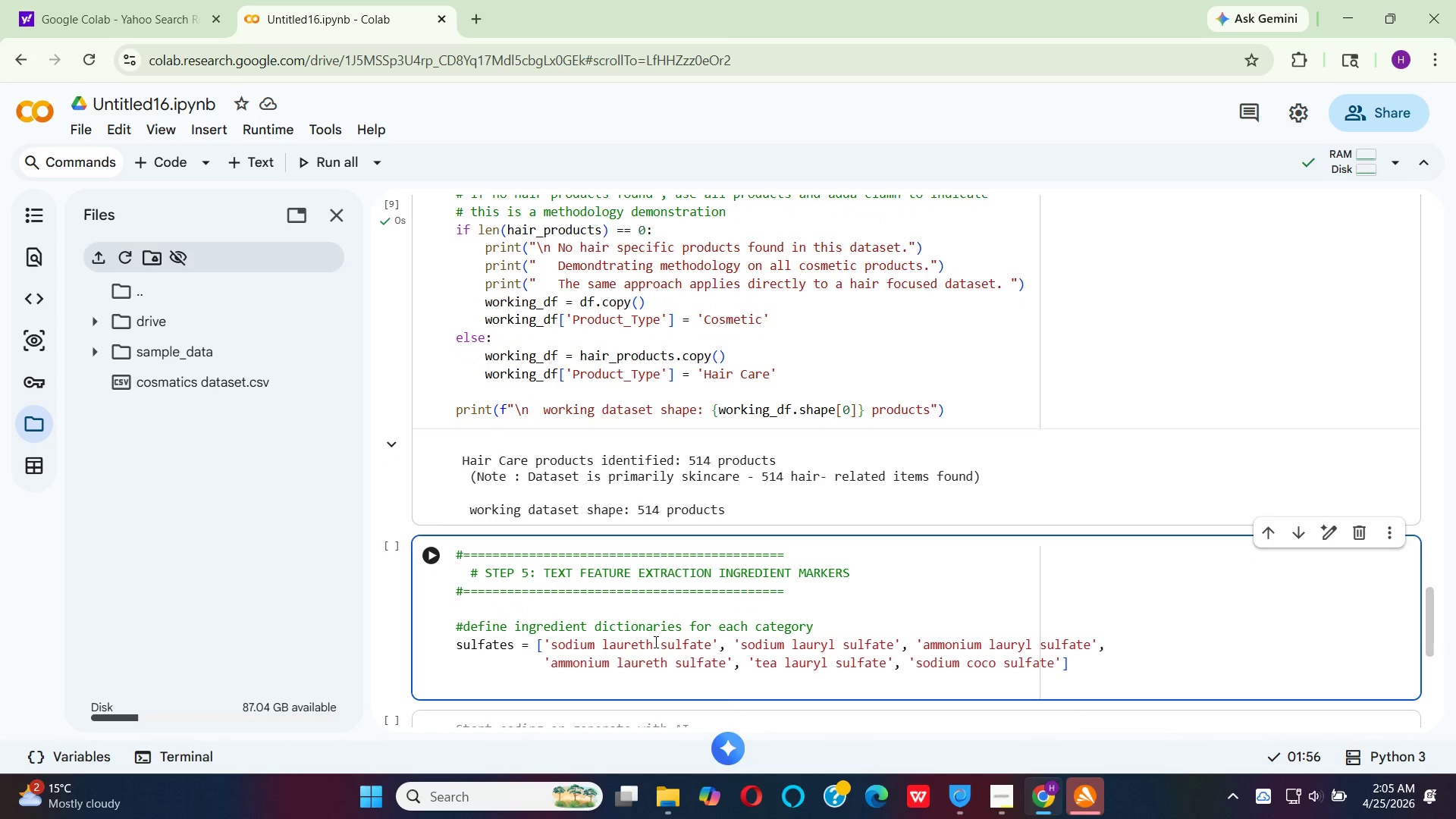 
key(Enter)
 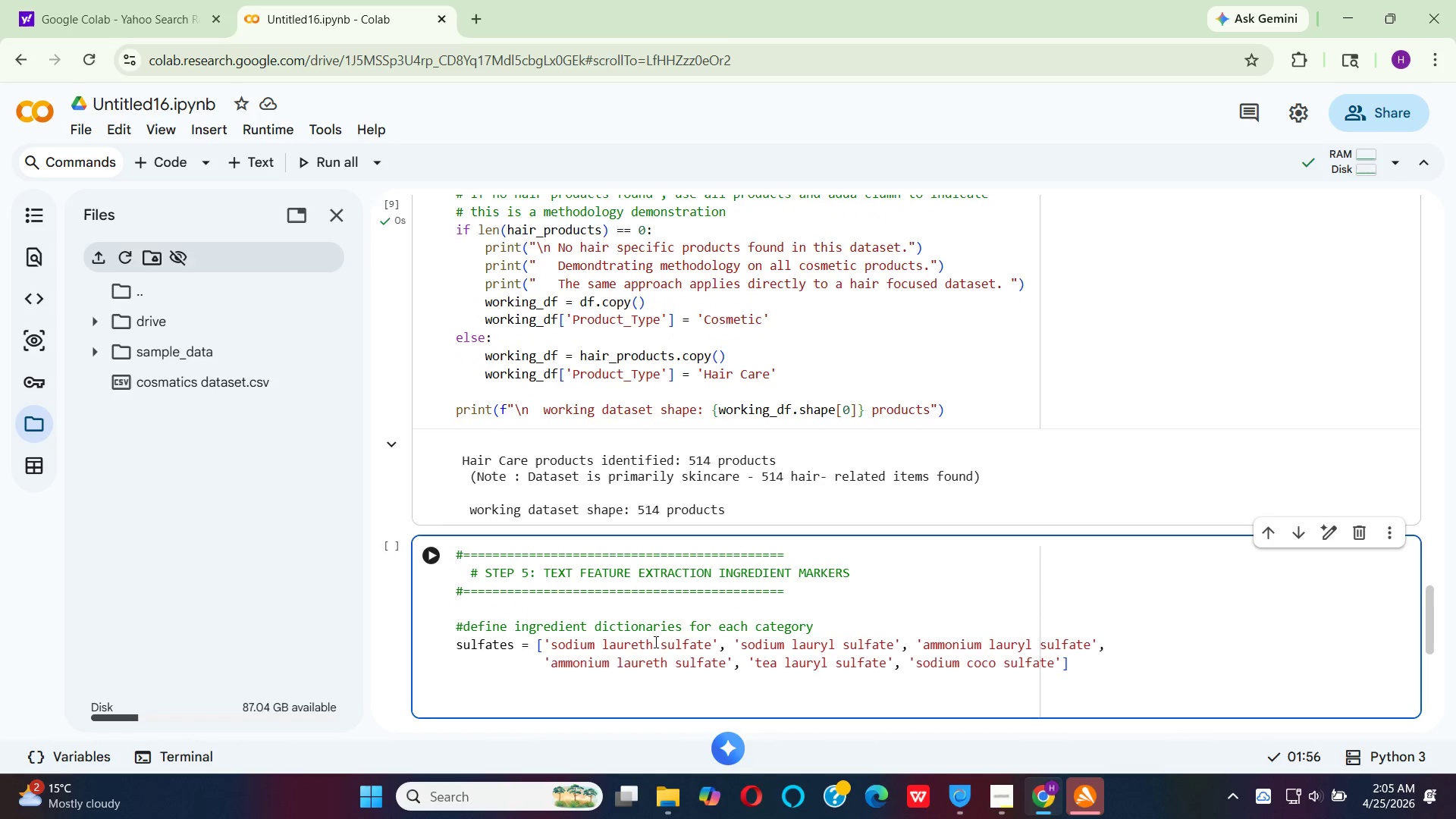 
type(alc)
 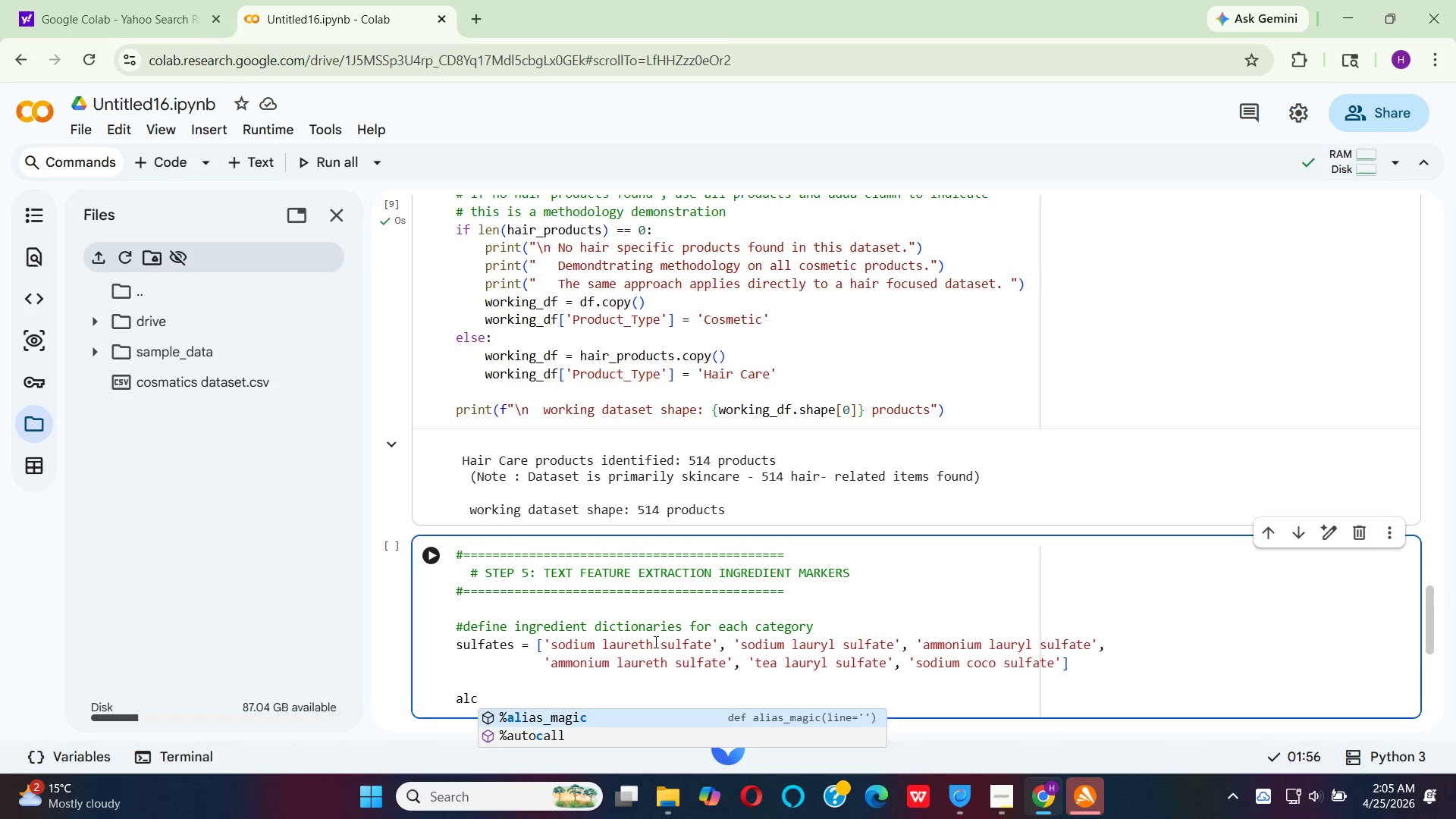 
type(ohols = ['a)
 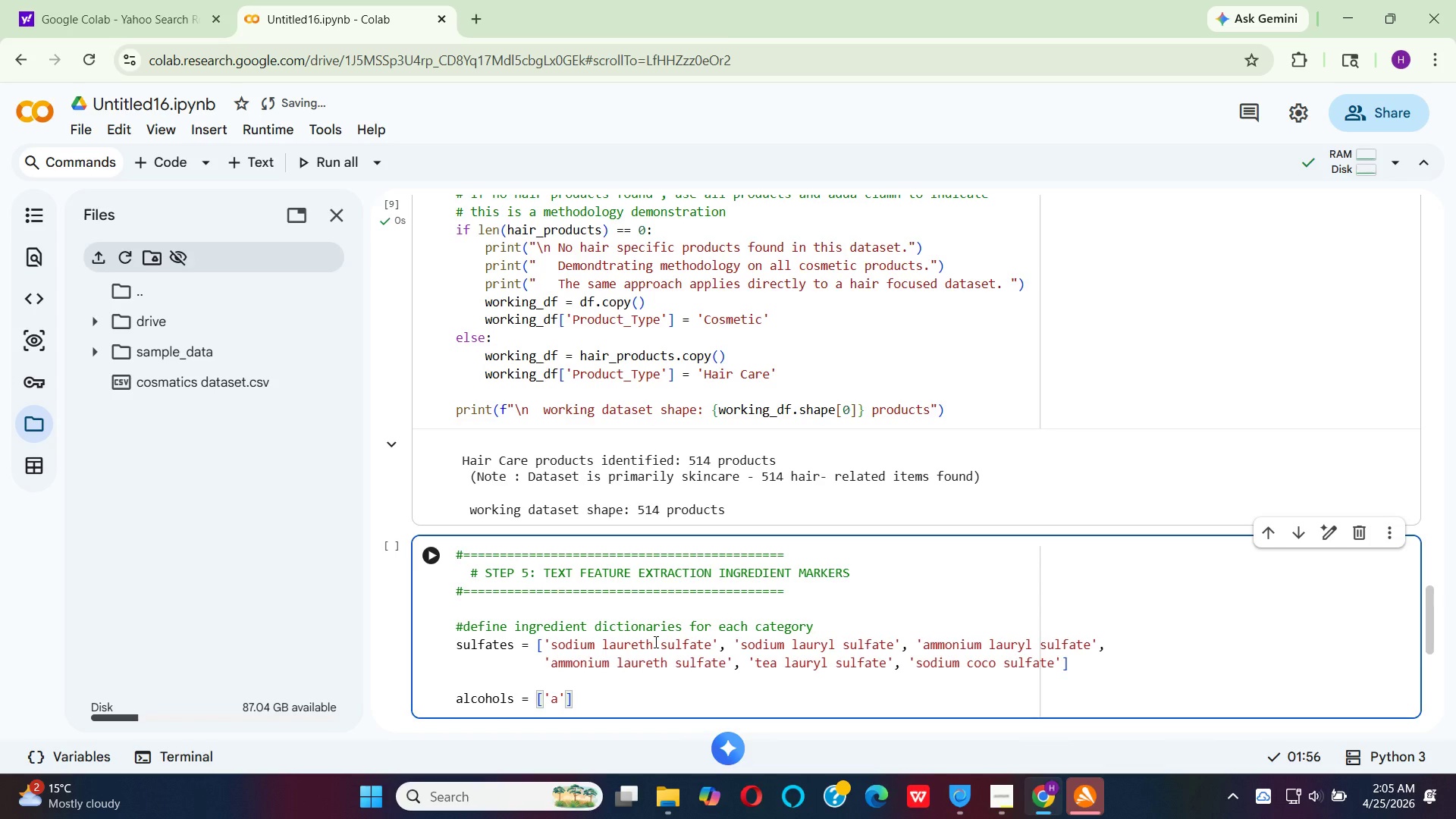 
wait(6.14)
 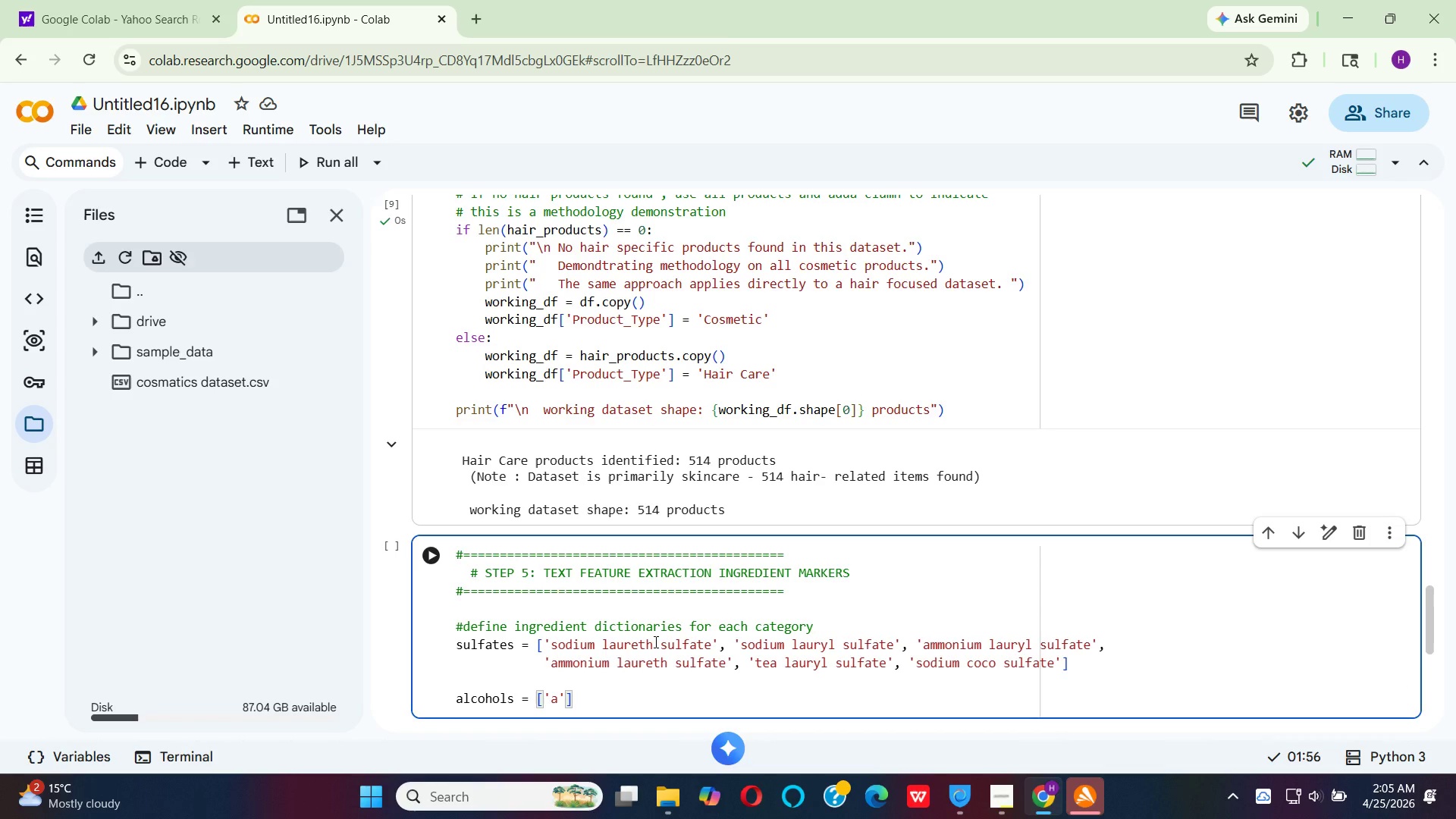 
type(lcohol denat)
 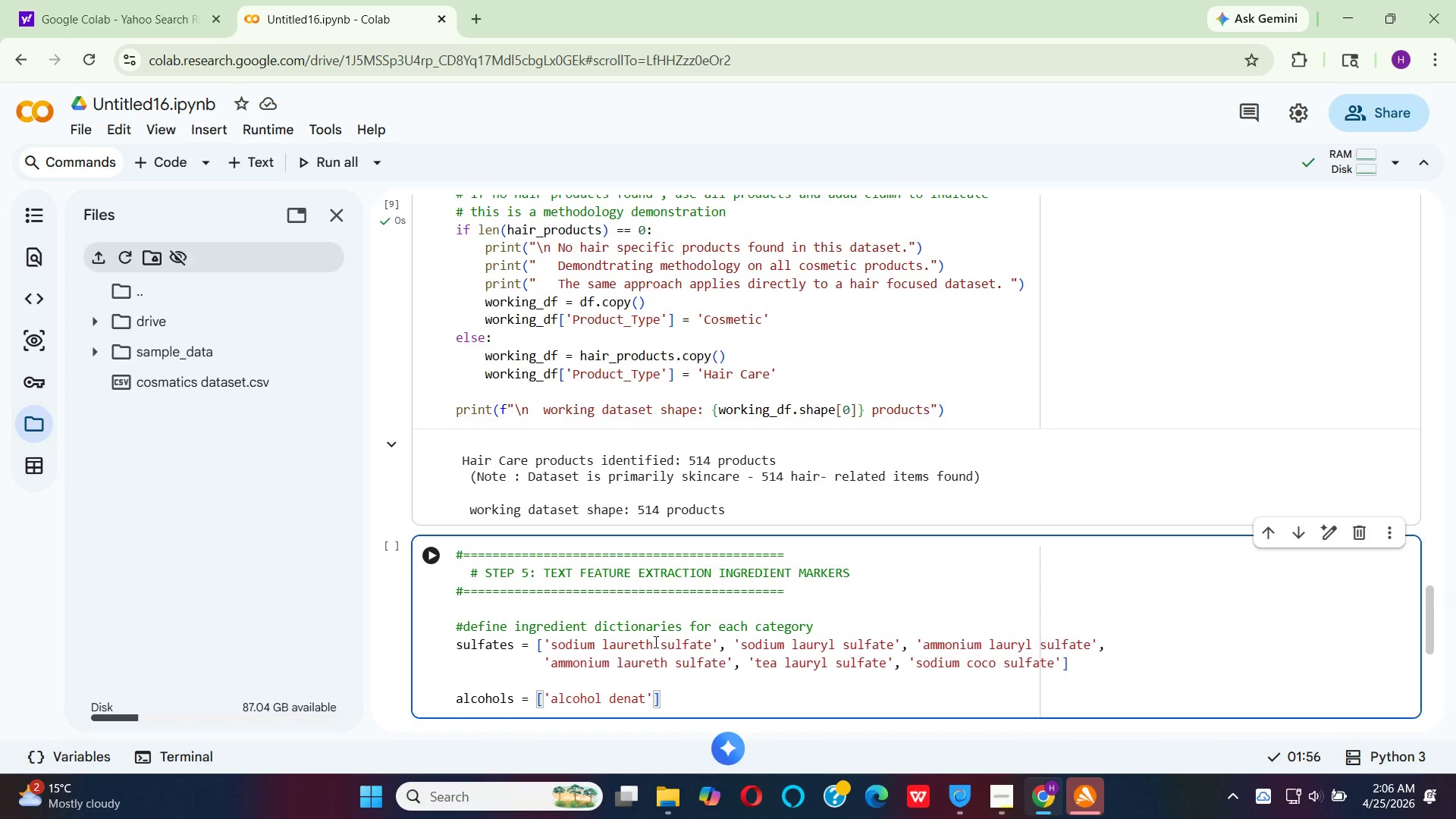 
key(ArrowRight)
 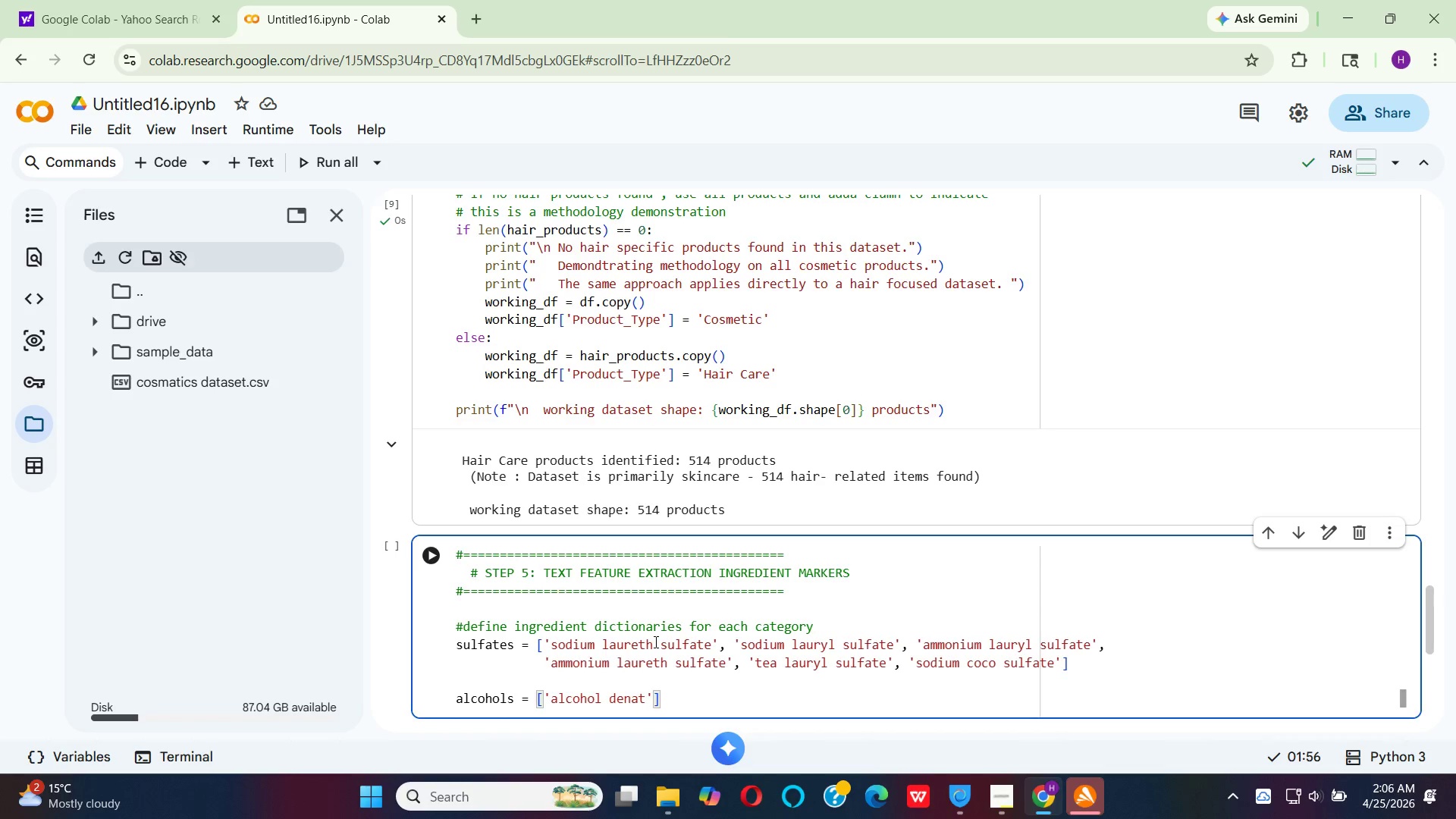 
key(Comma)
 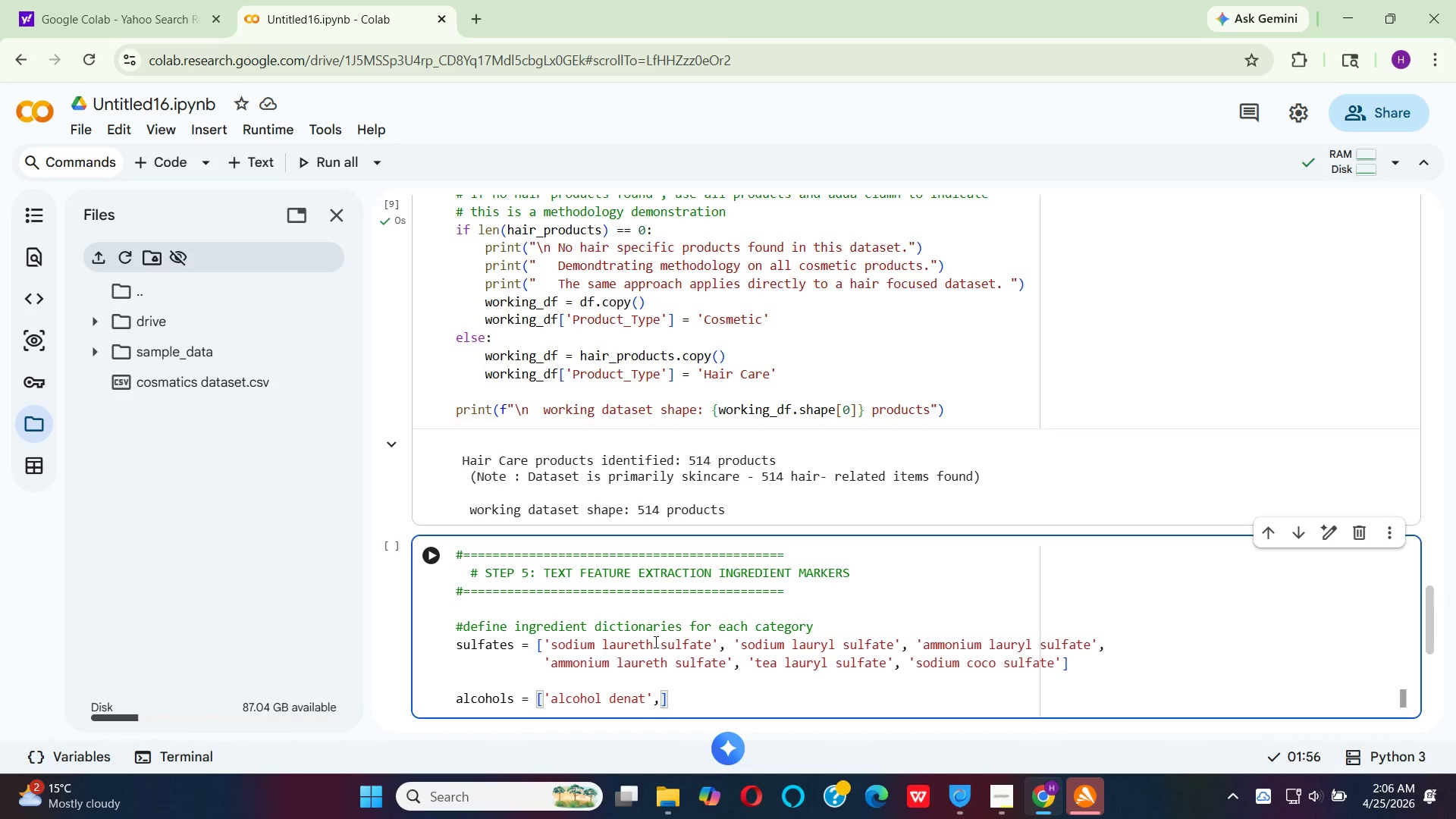 
key(Space)
 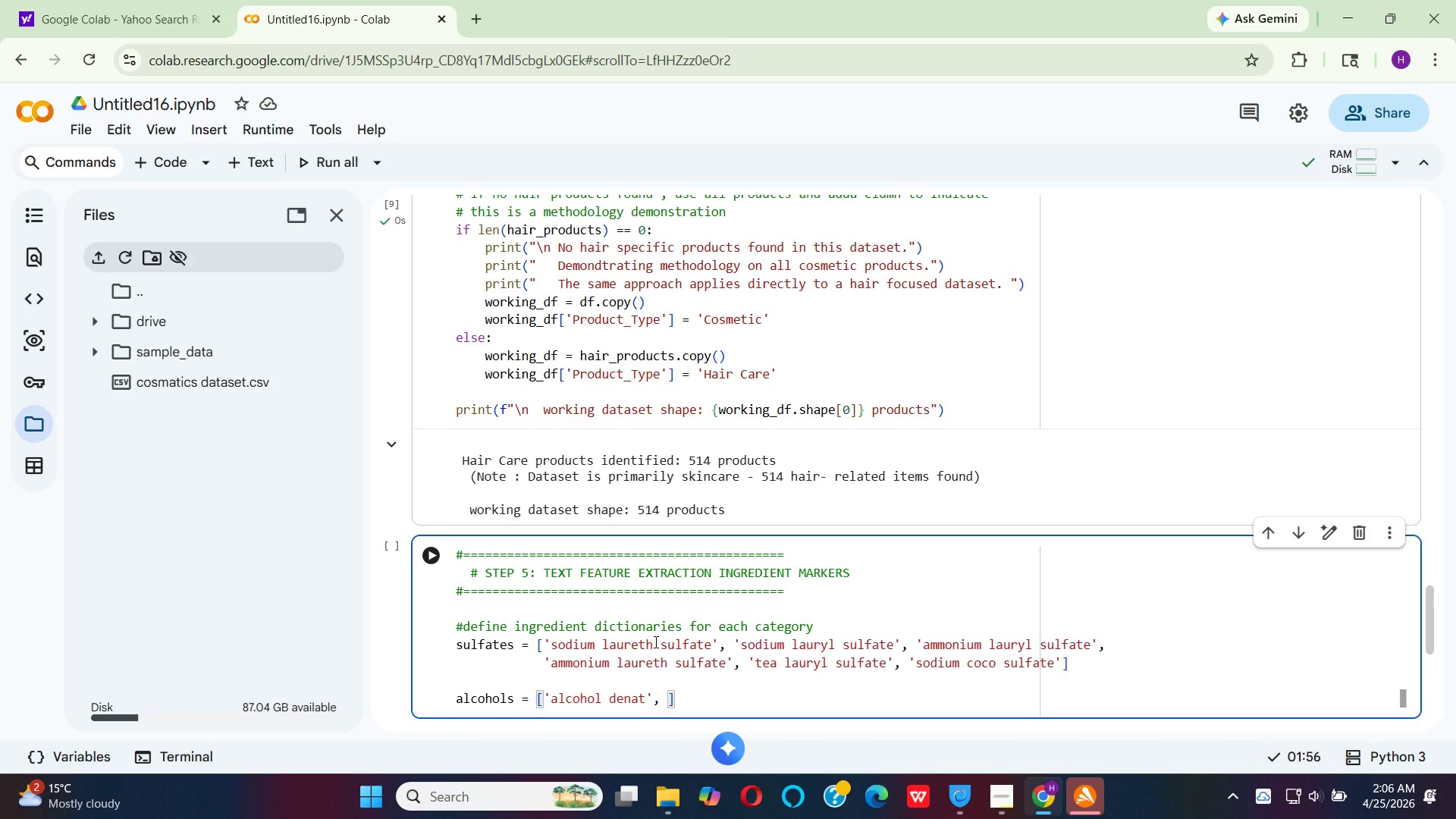 
key(Quote)
 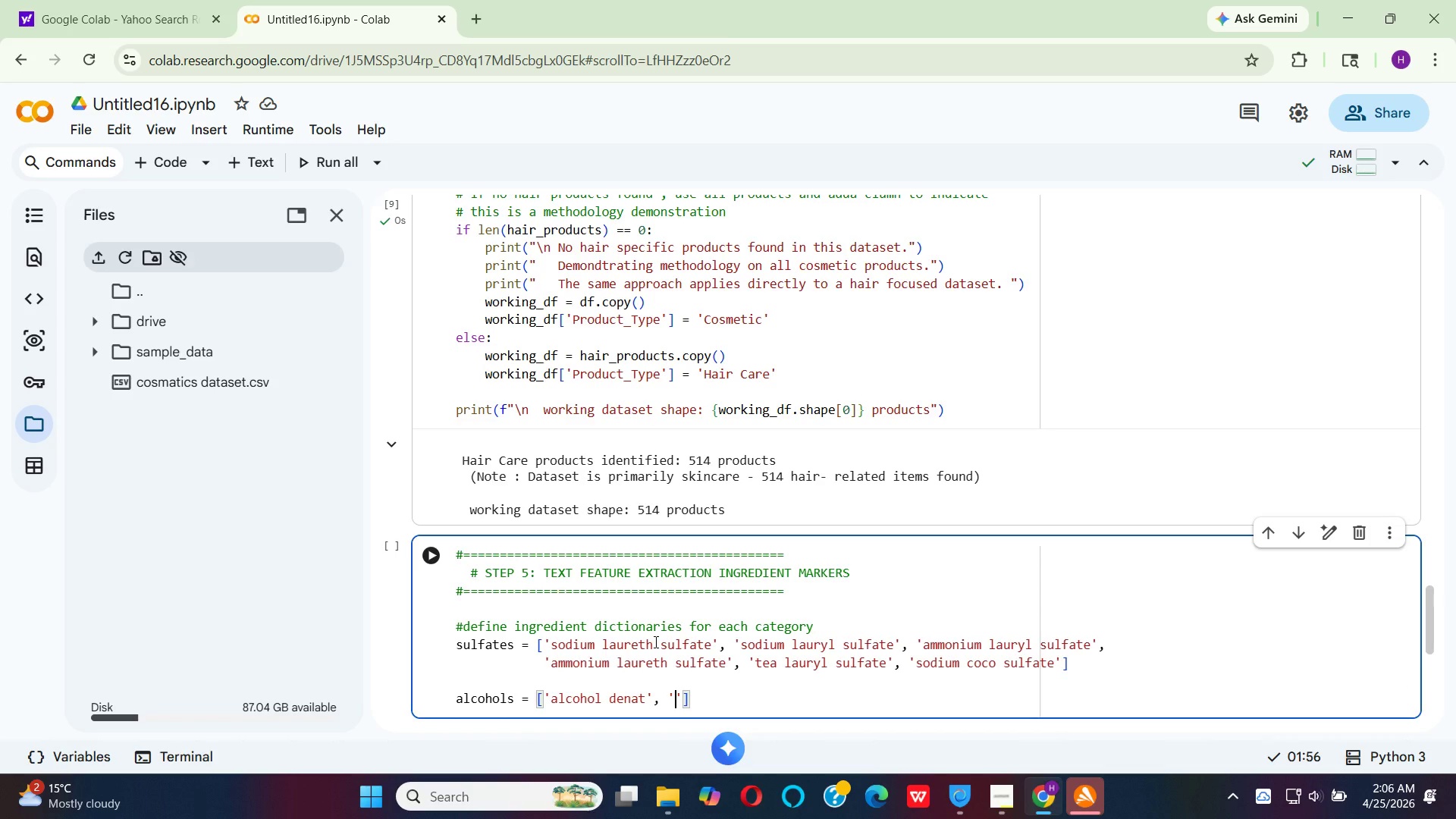 
type(de)
 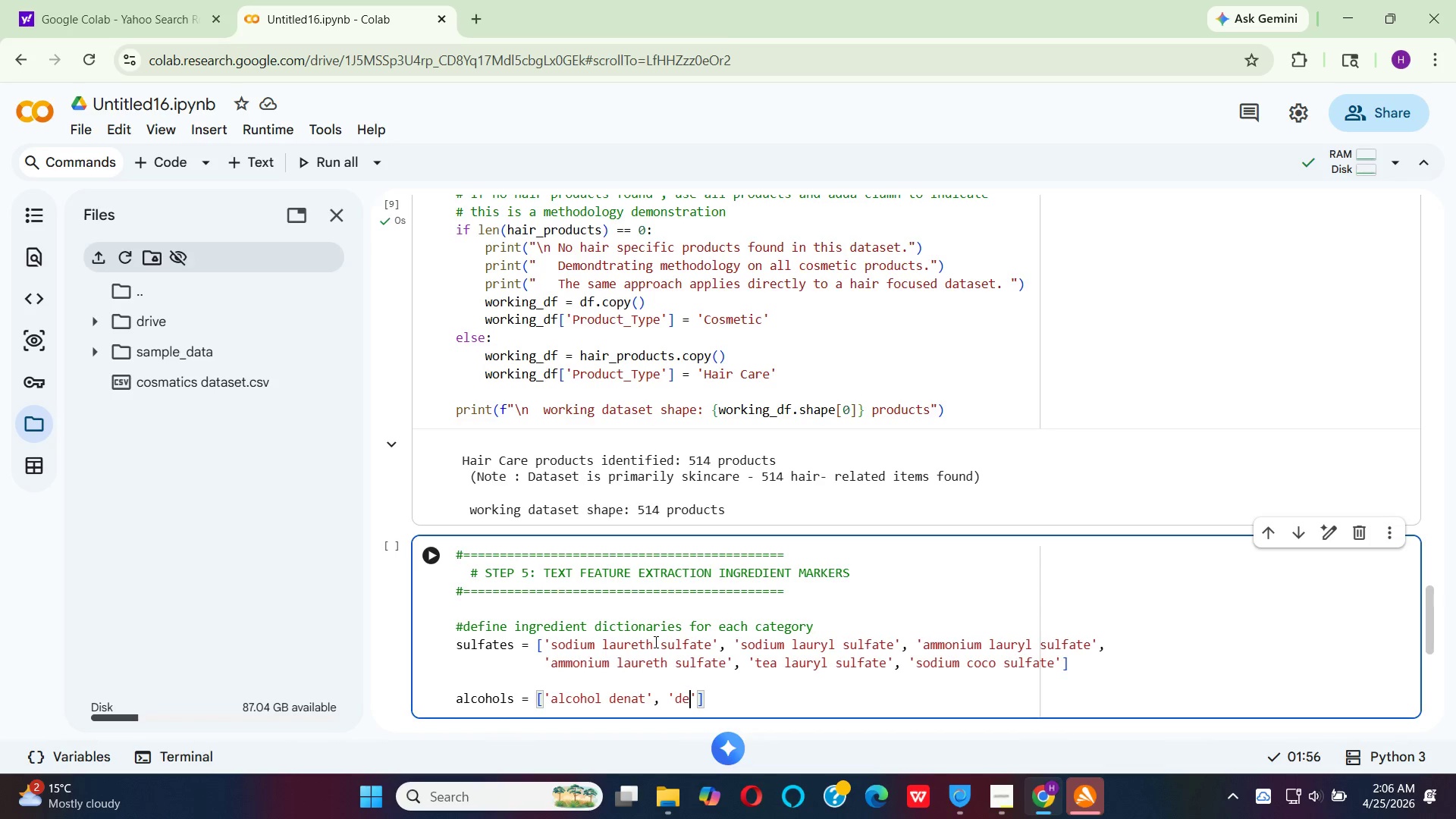 
type(natu)
 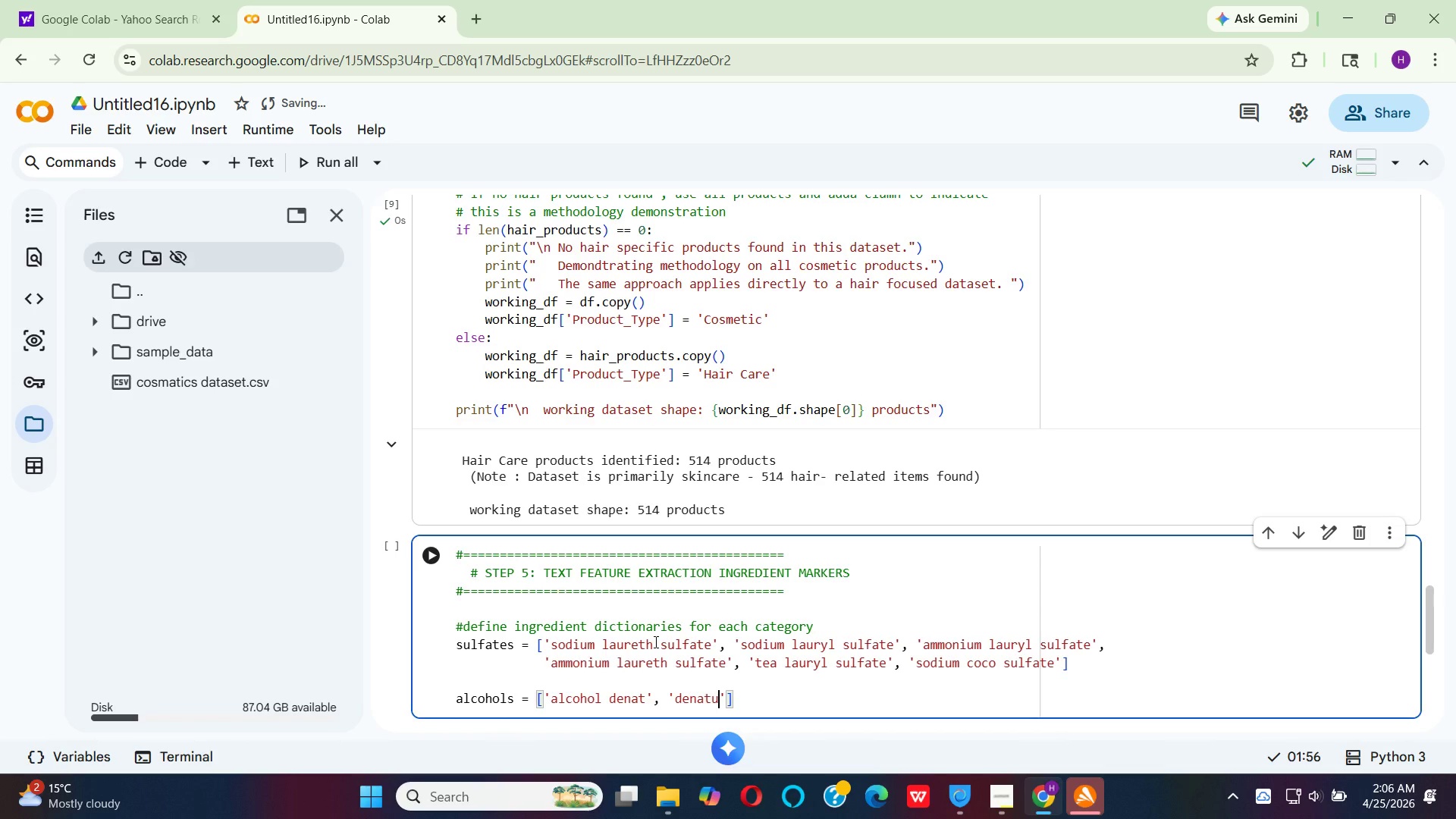 
type(red alcool)
 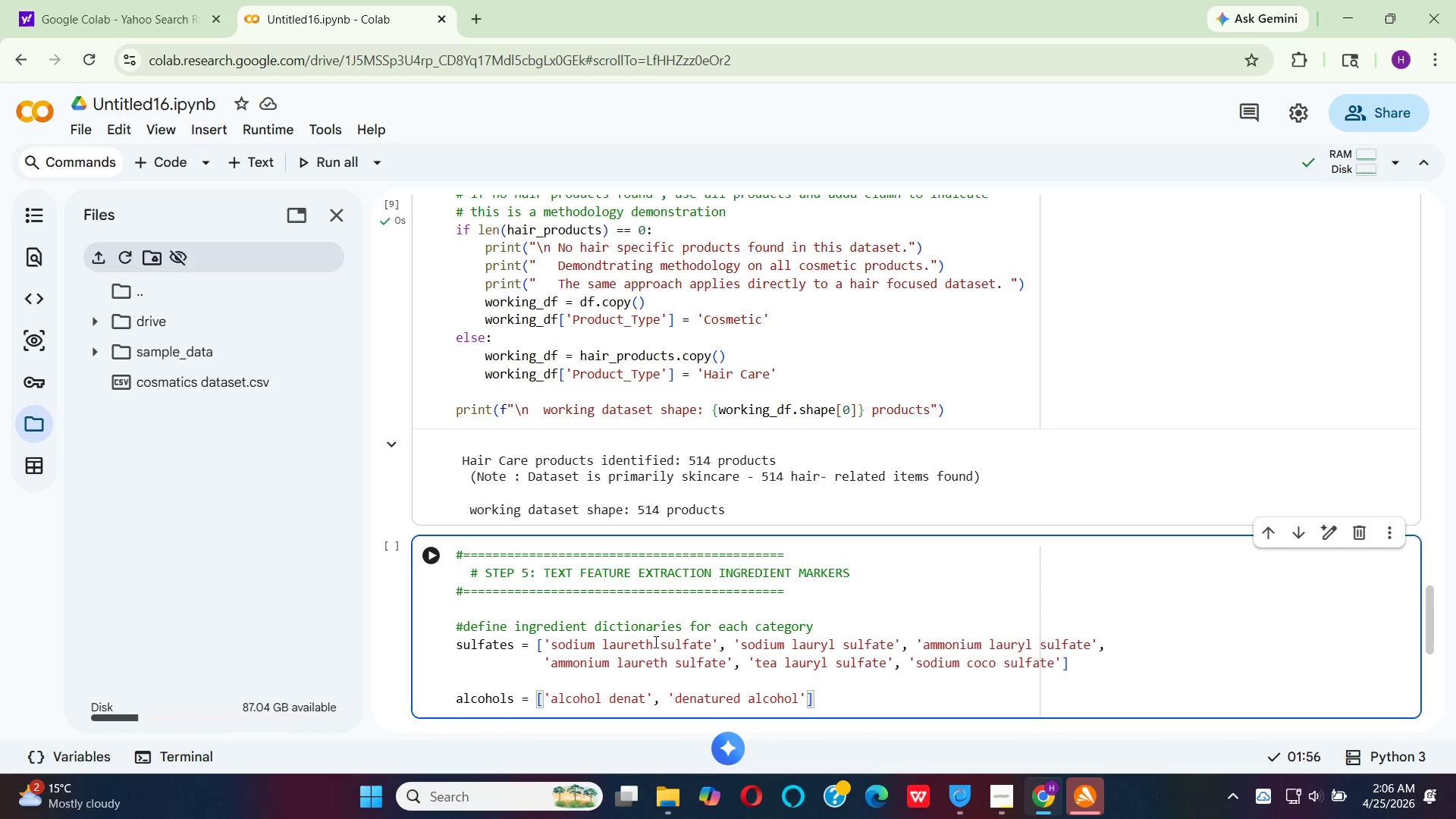 
hold_key(key=H, duration=0.39)
 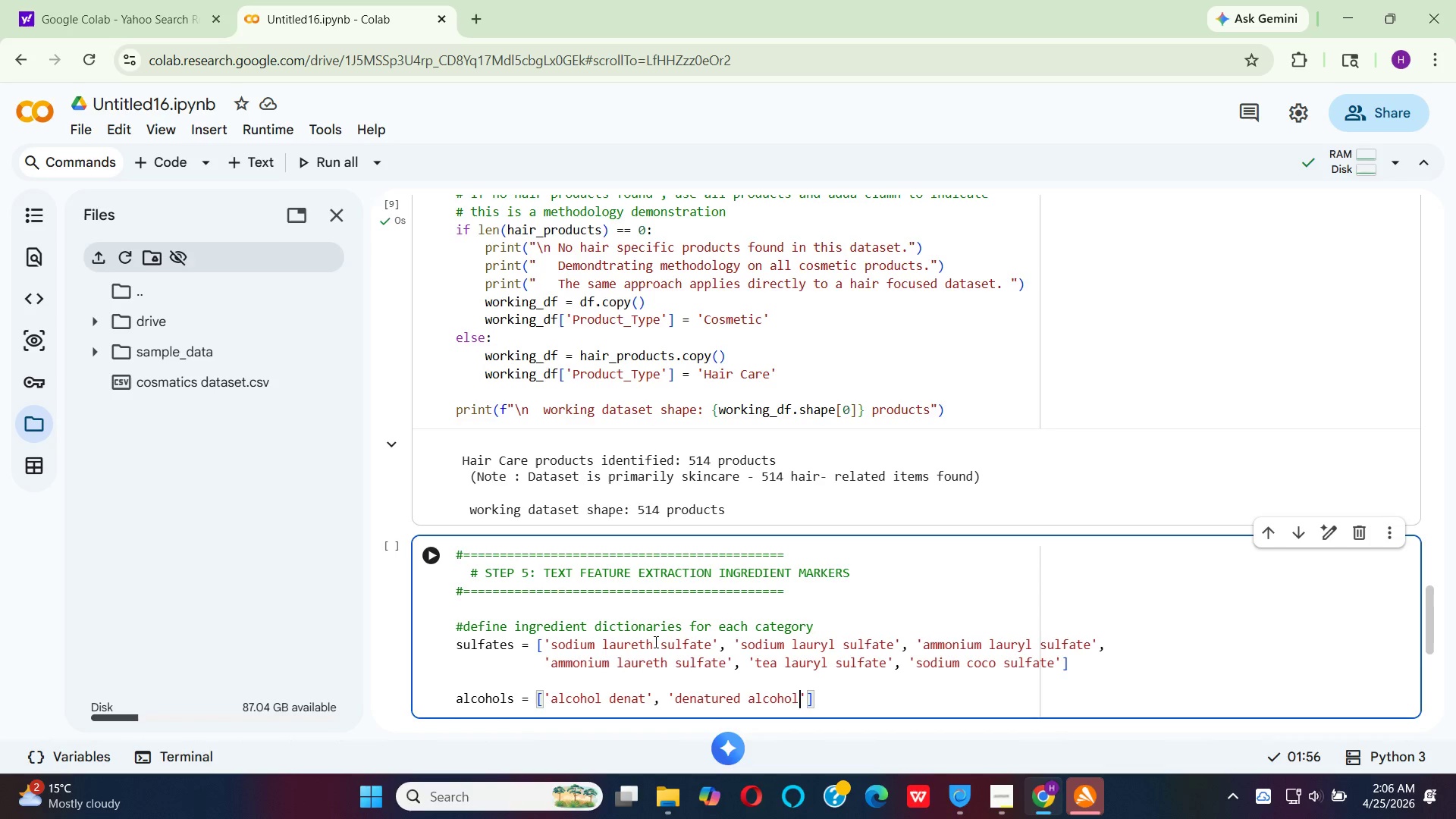 
key(ArrowRight)
 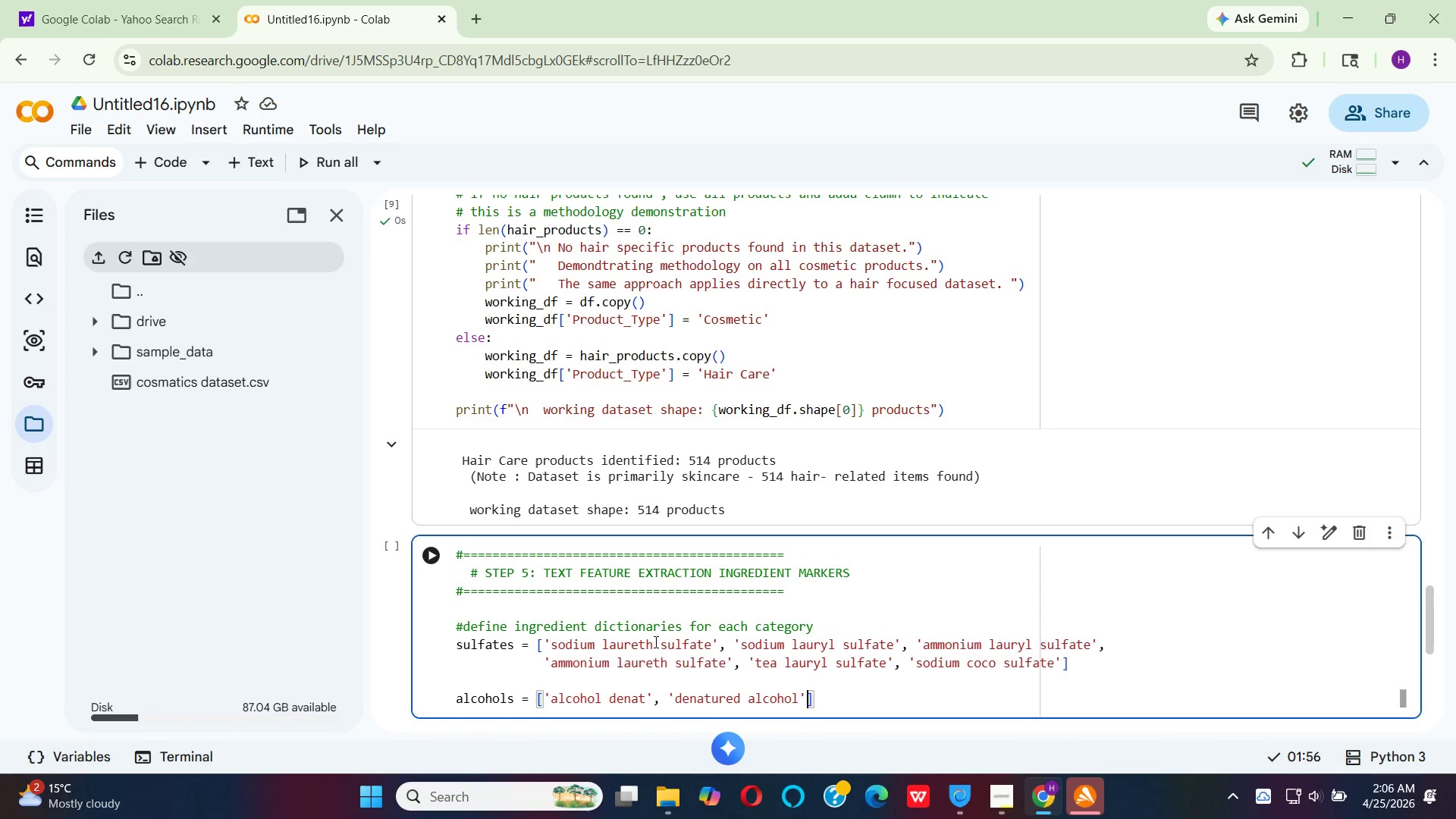 
key(Comma)
 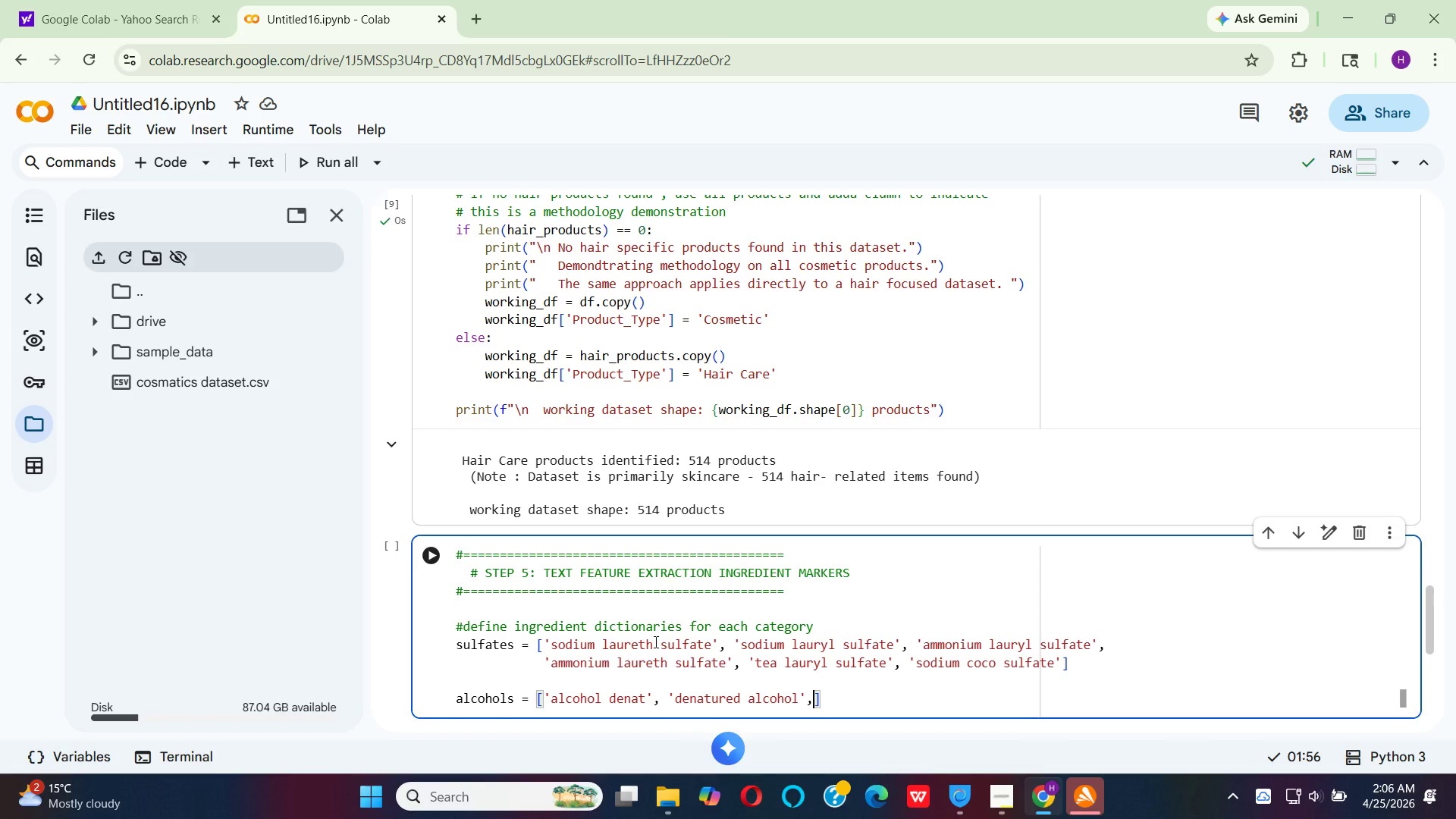 
key(Space)
 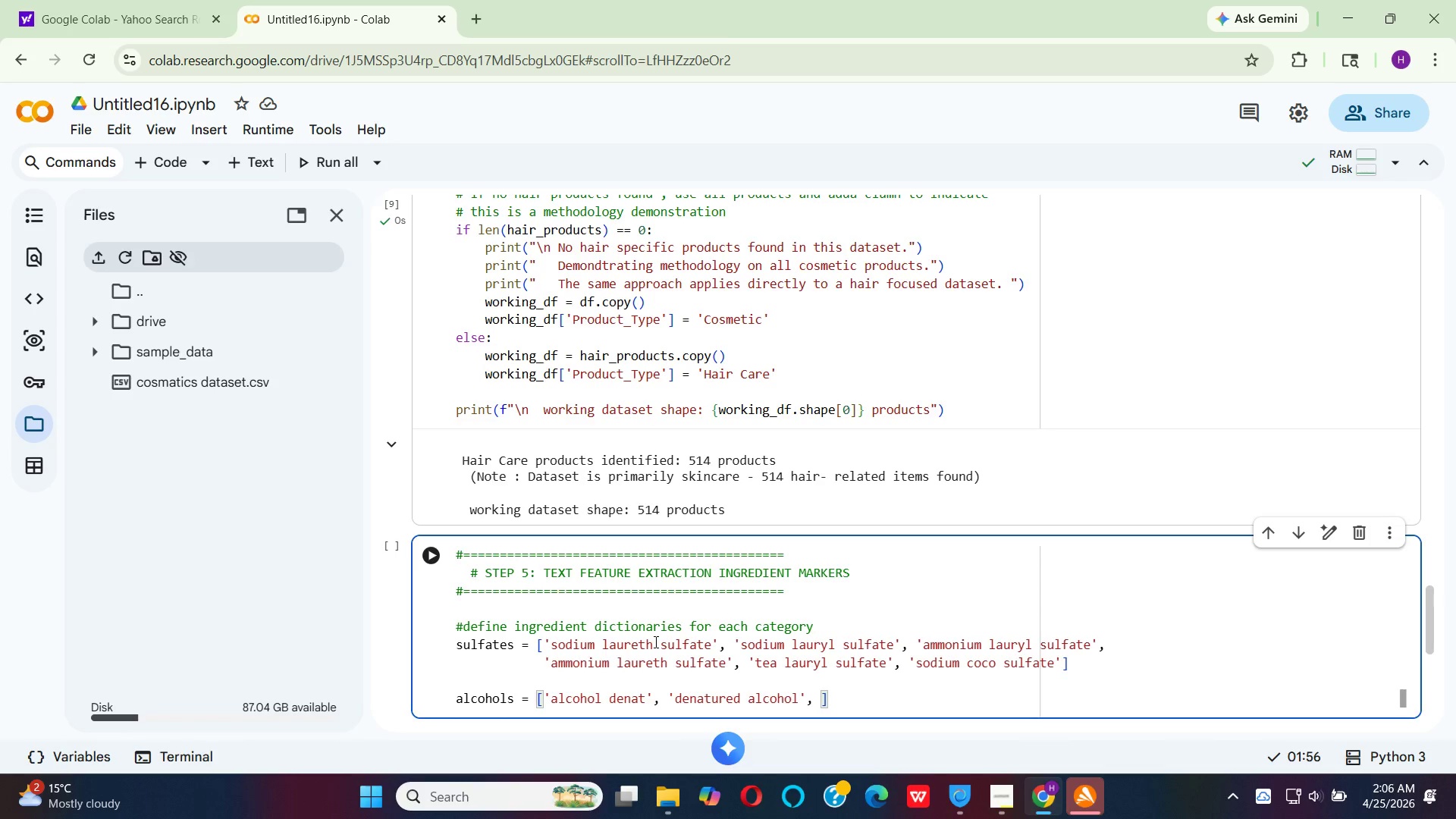 
key(Quote)
 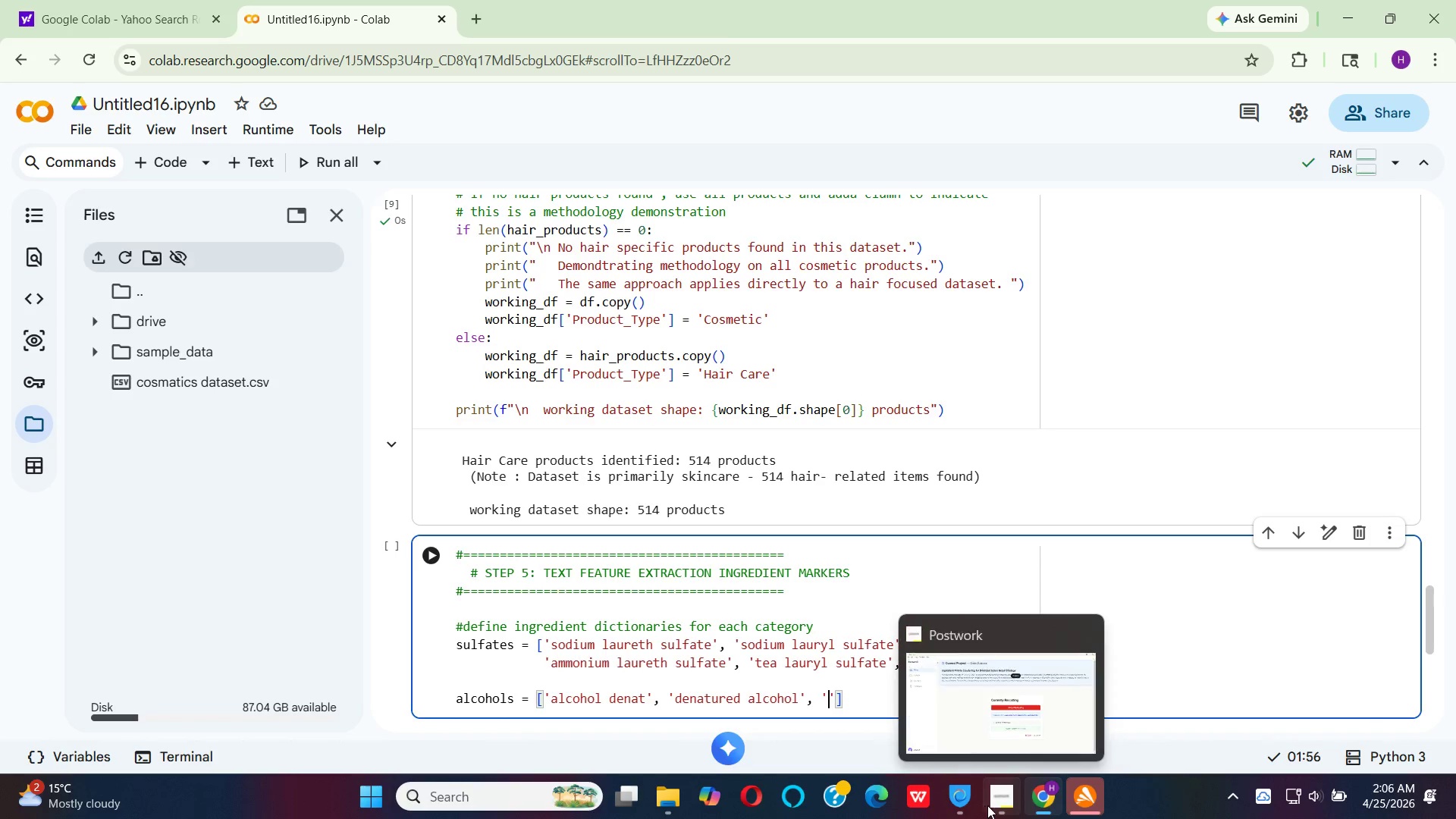 
wait(10.36)
 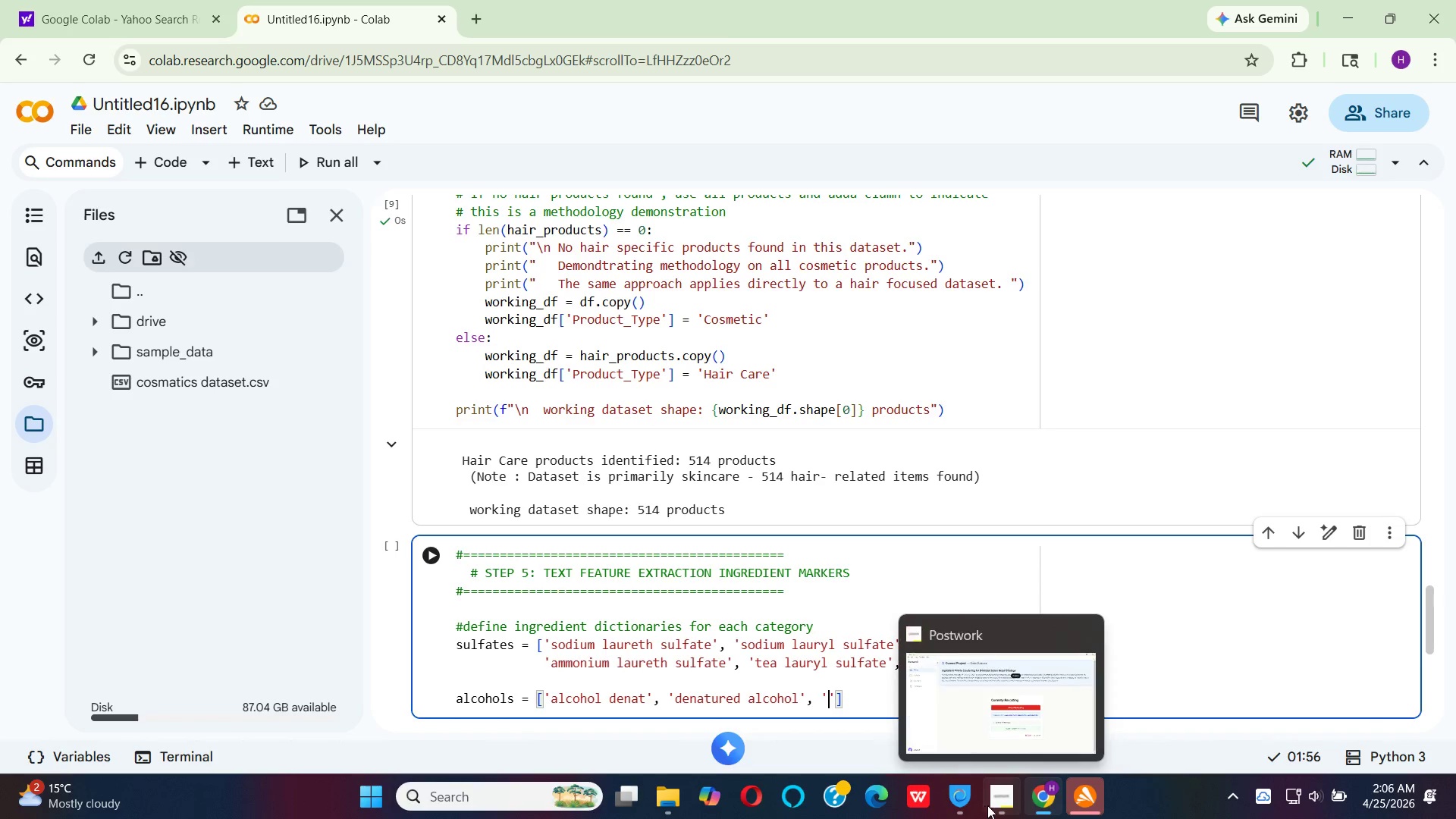 
left_click([1017, 707])
 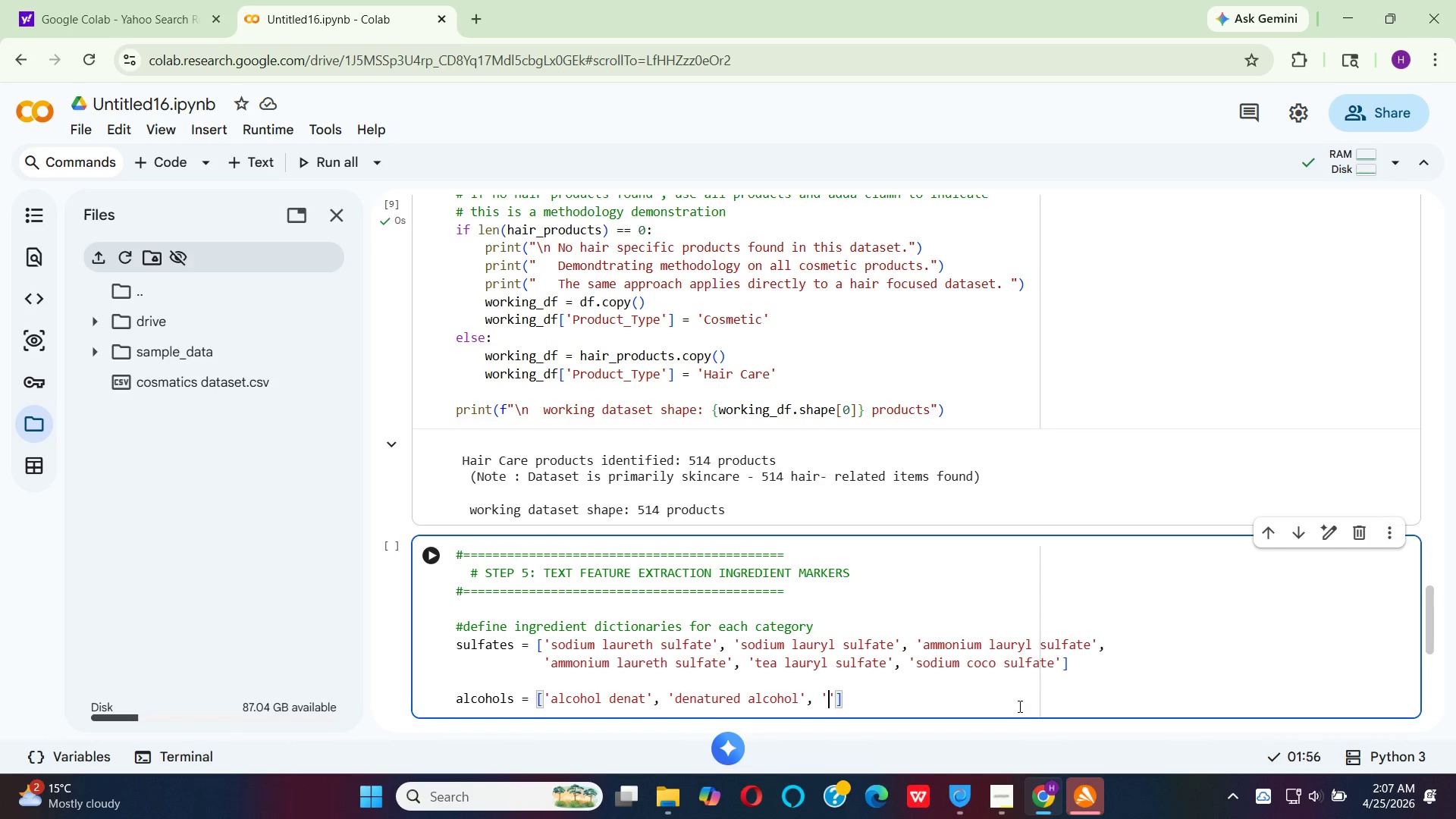 
wait(19.23)
 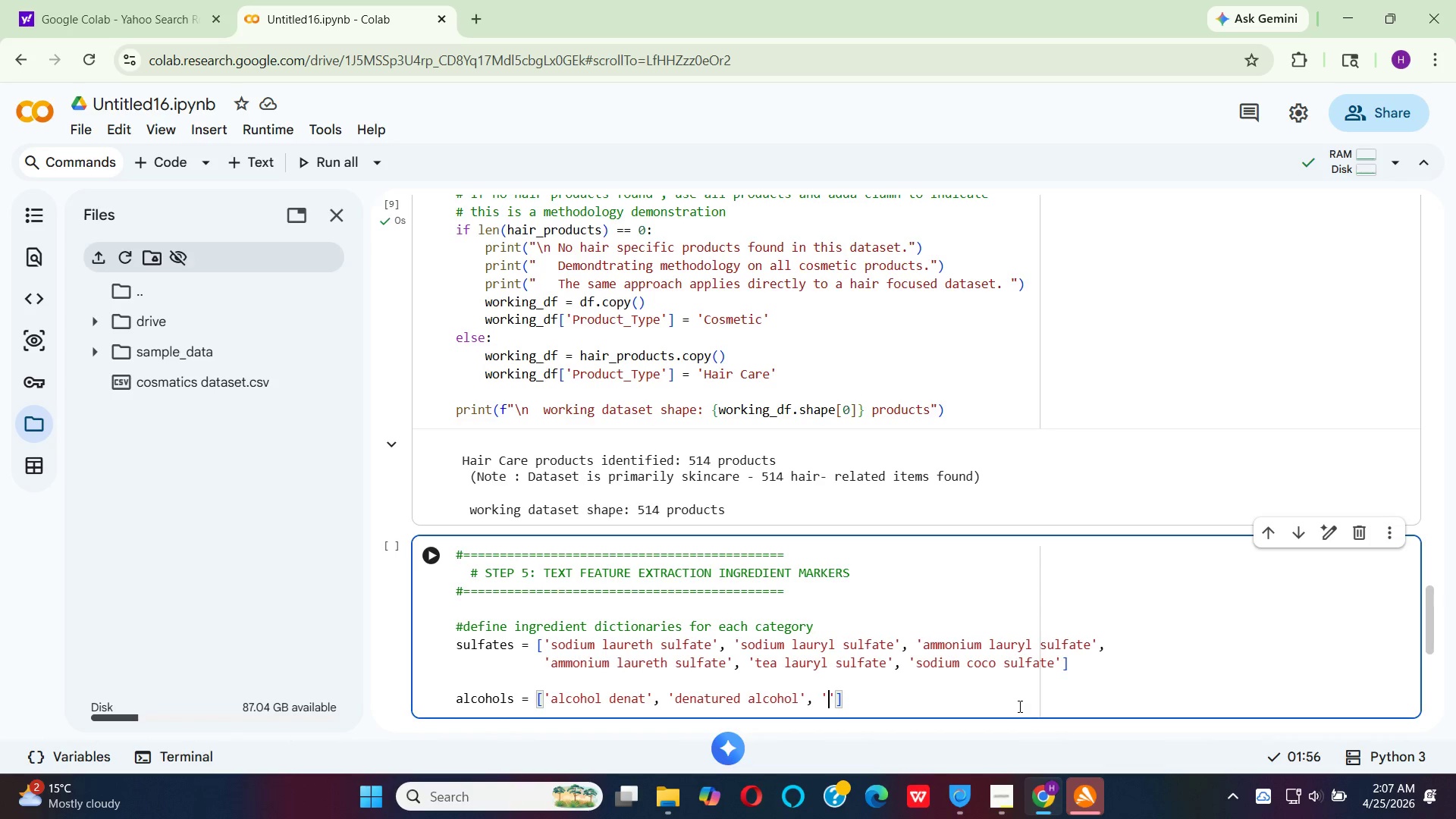 
type(ethnol)
 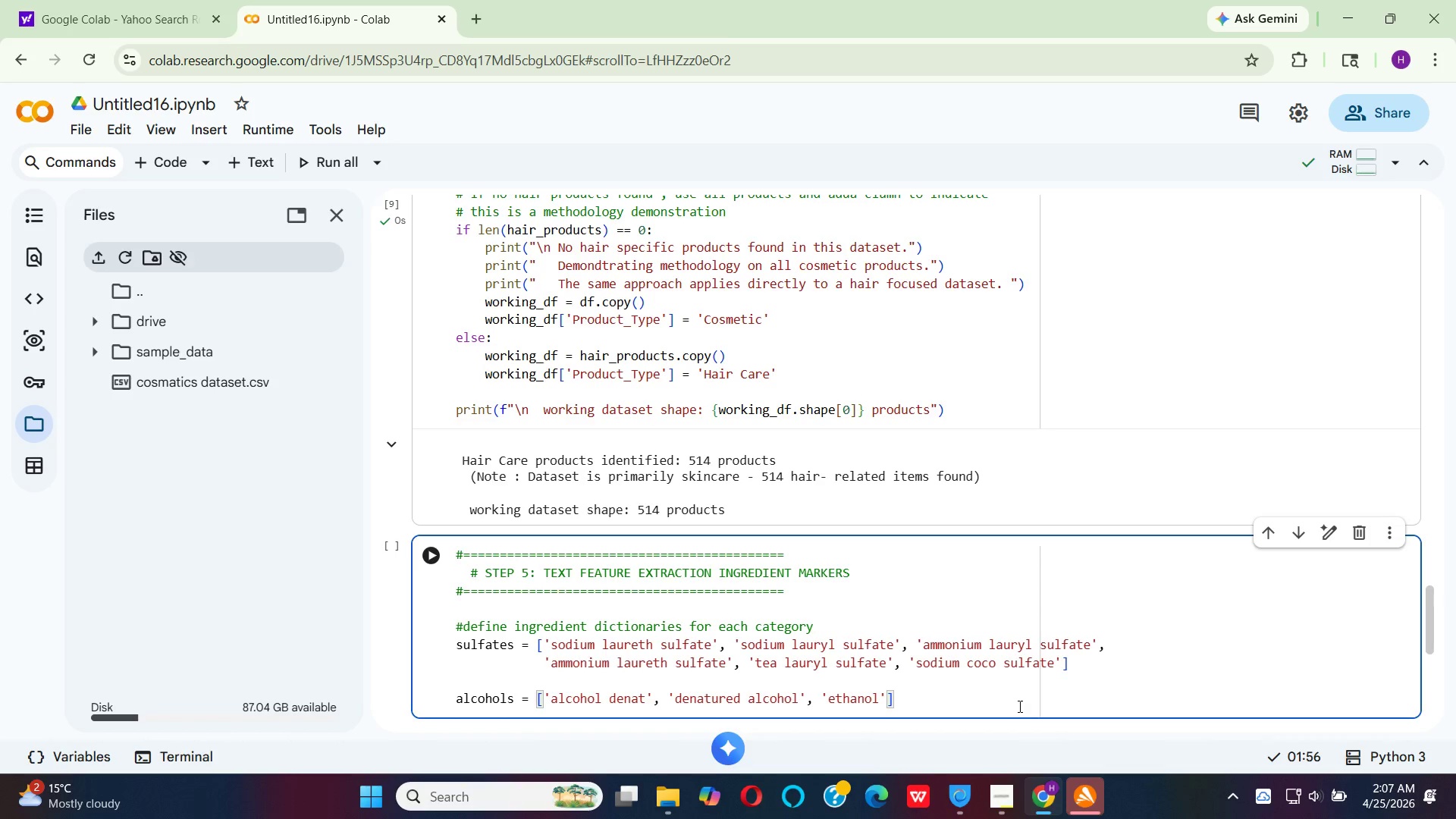 
hold_key(key=A, duration=0.33)
 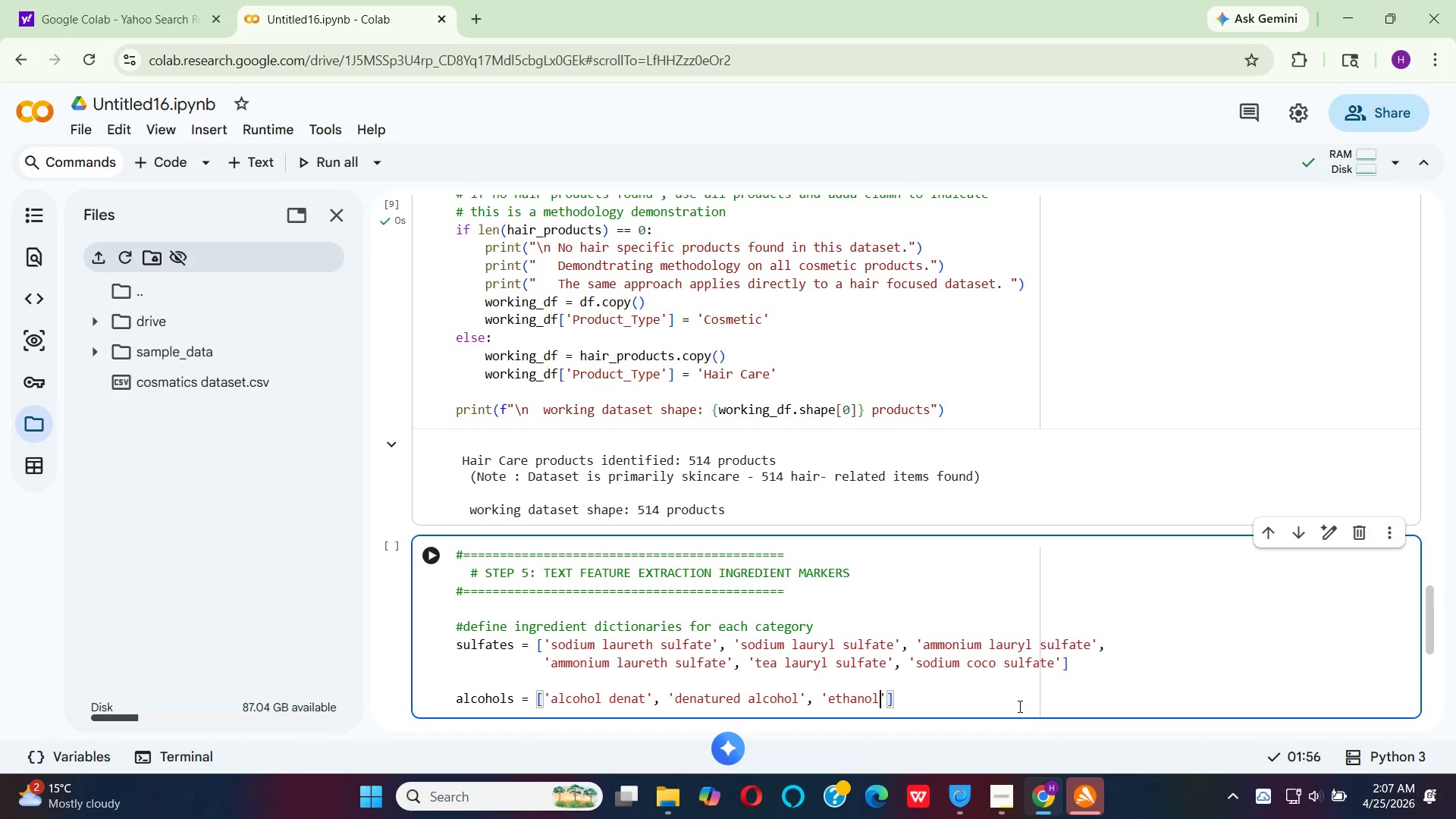 
key(ArrowRight)
 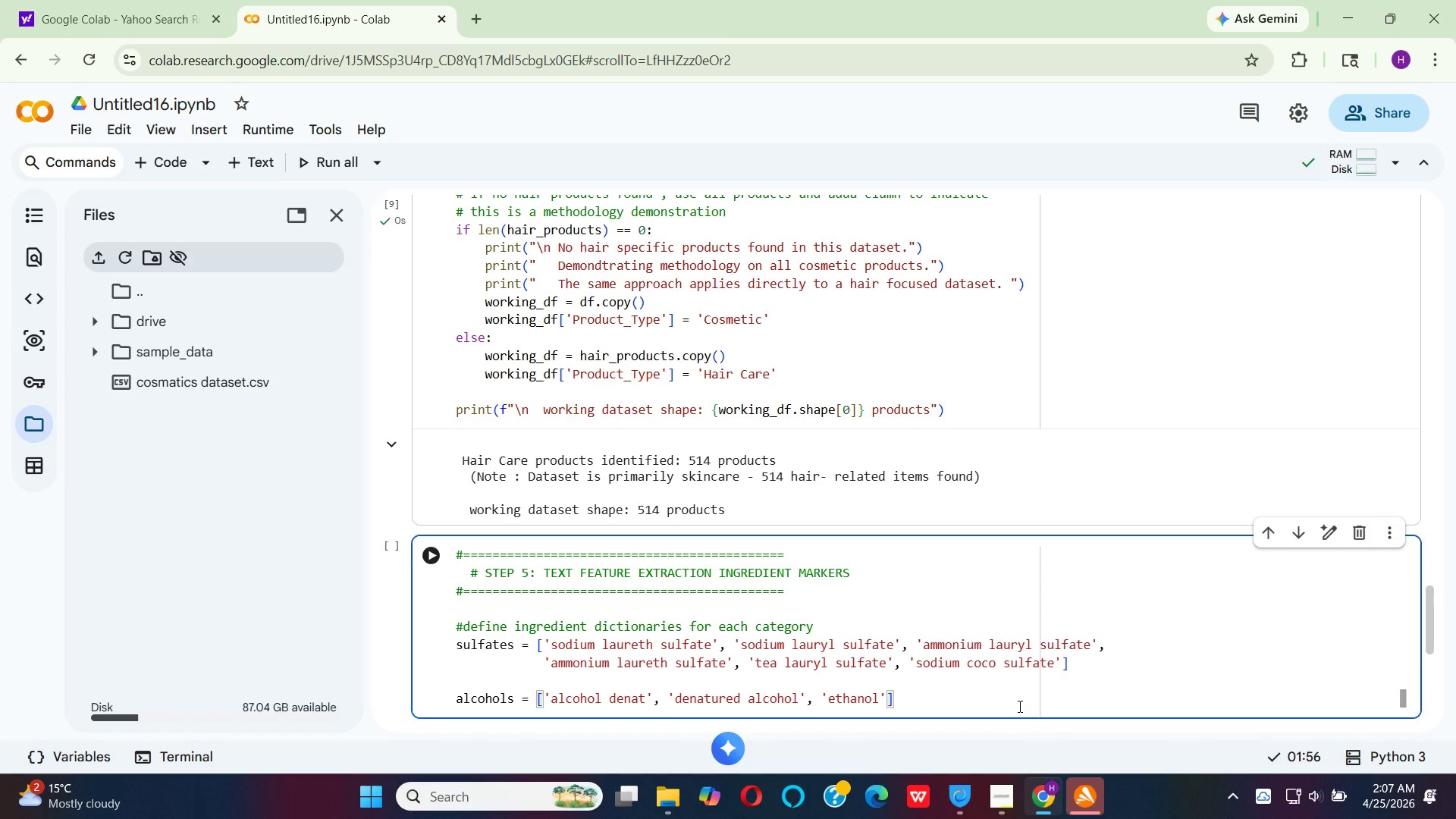 
type(, ' isopropyl alcohol)
 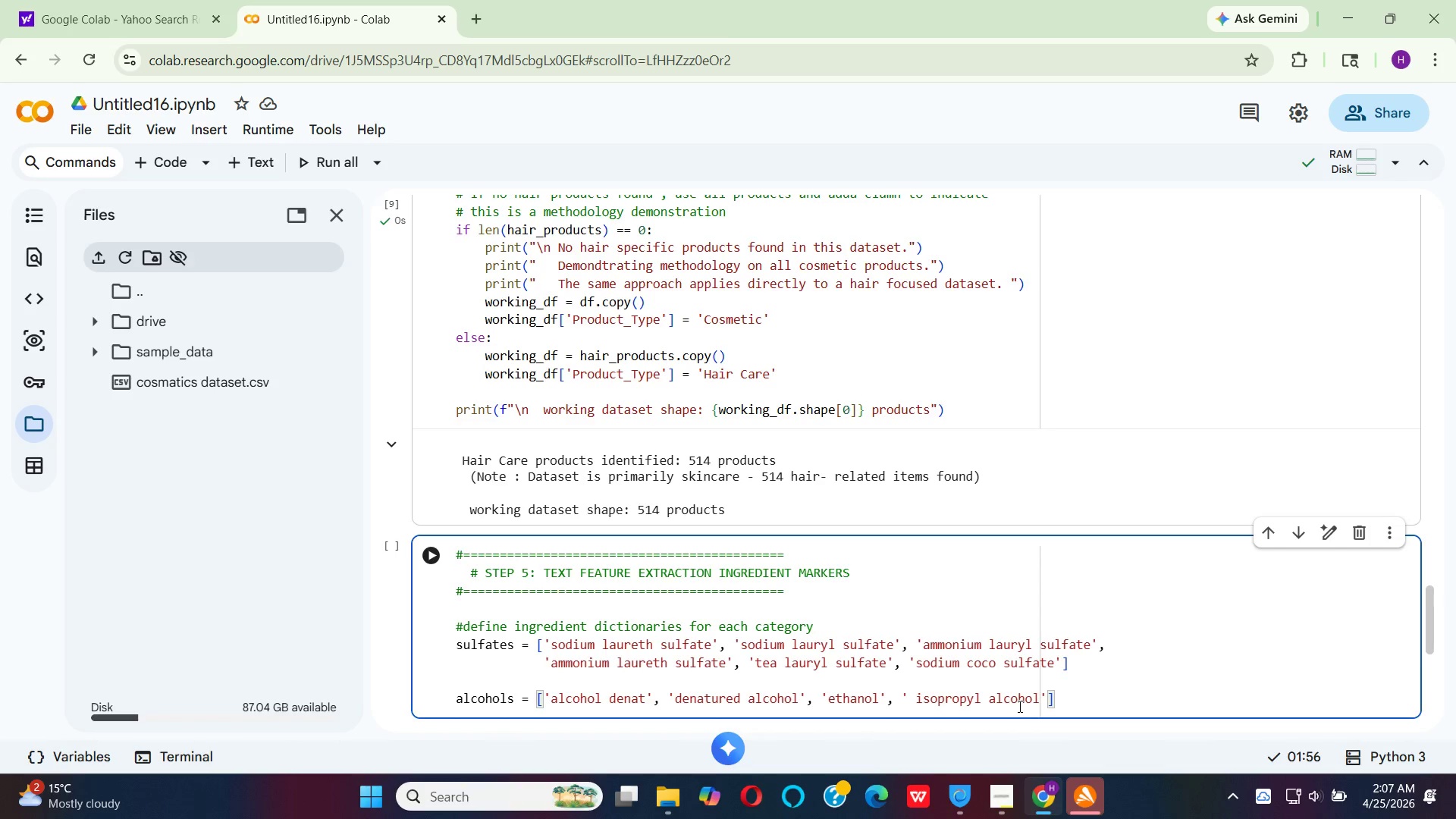 
key(ArrowRight)
 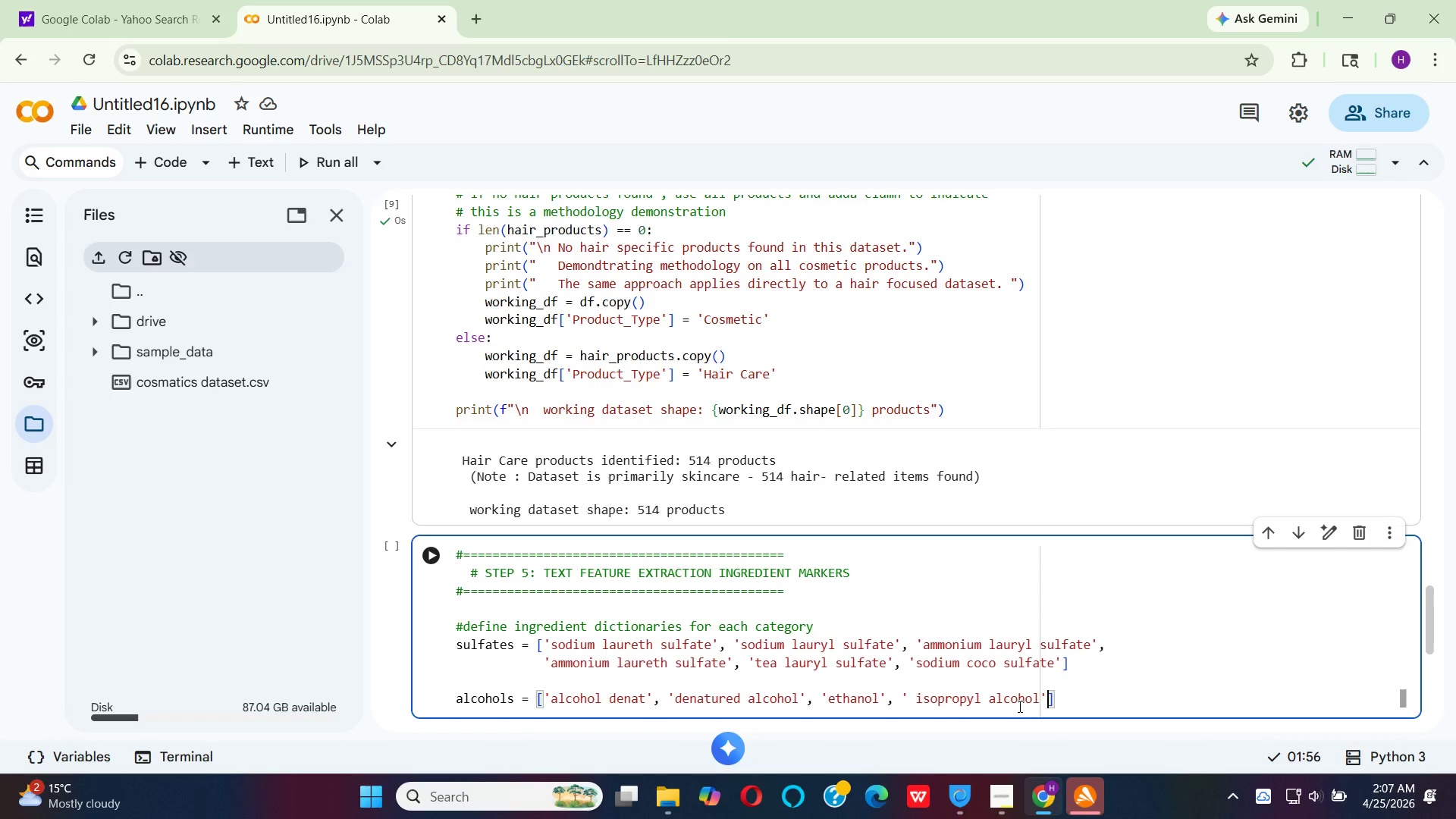 
key(Comma)
 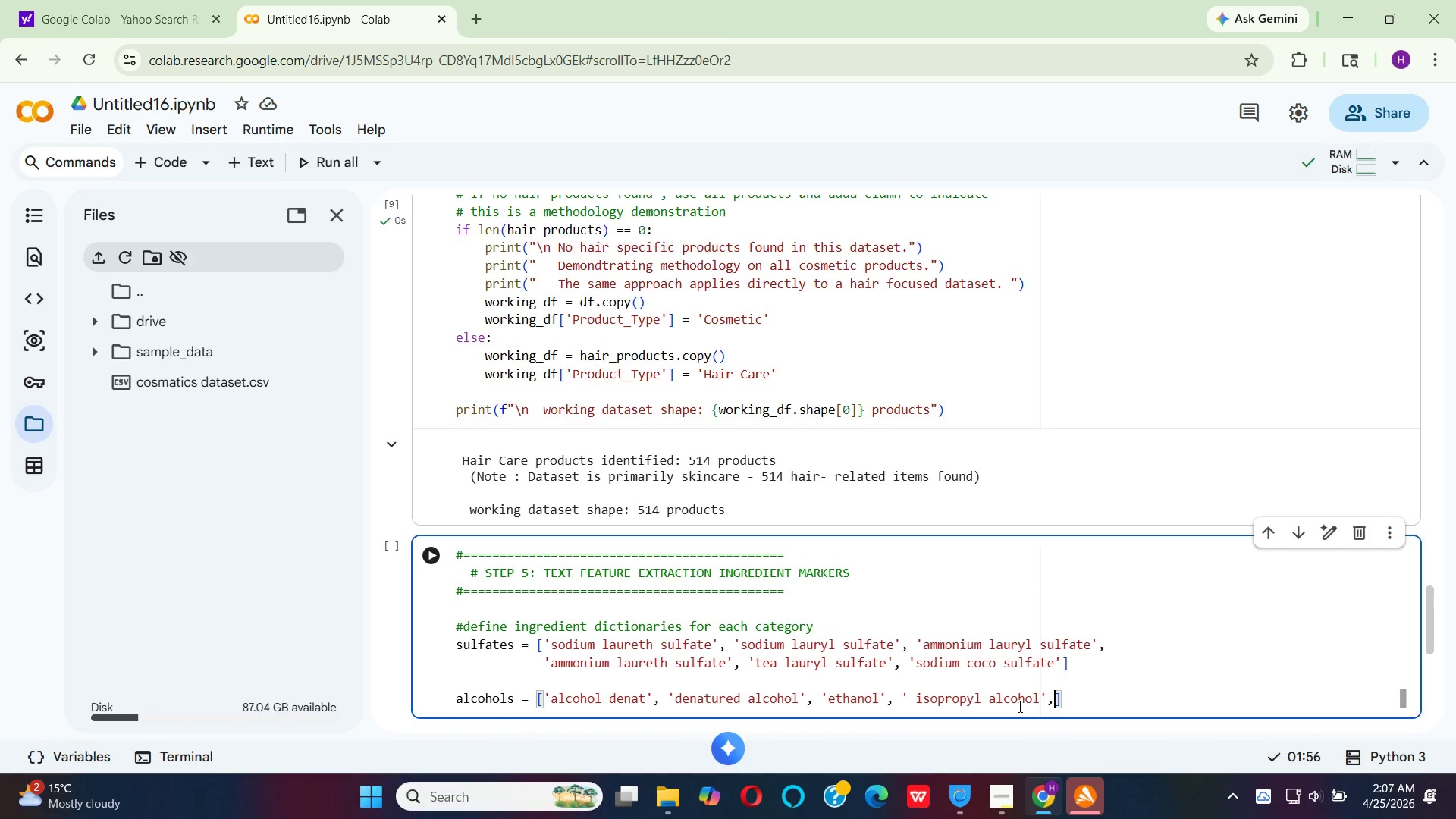 
key(Enter)
 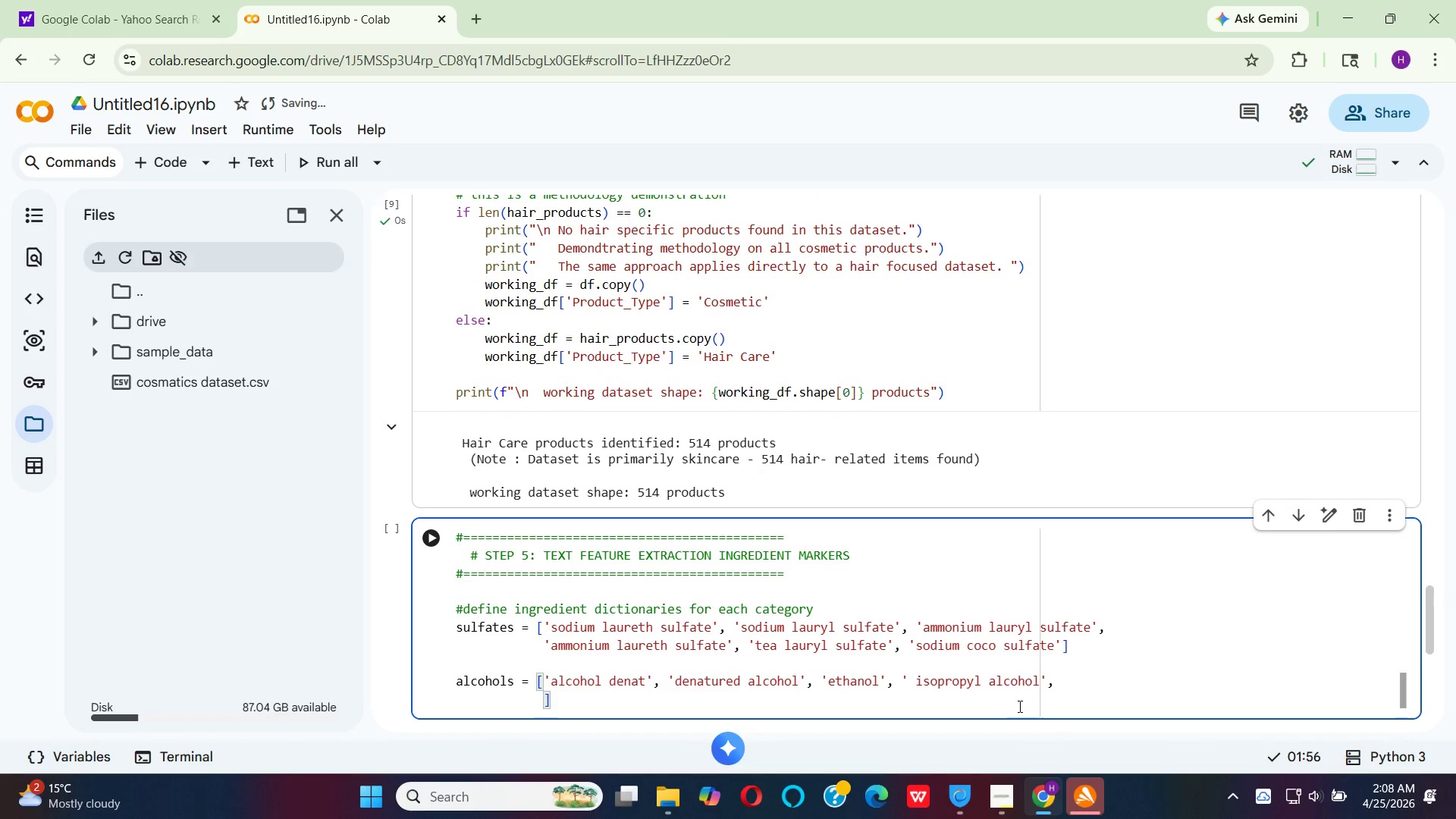 
type('sd al)
 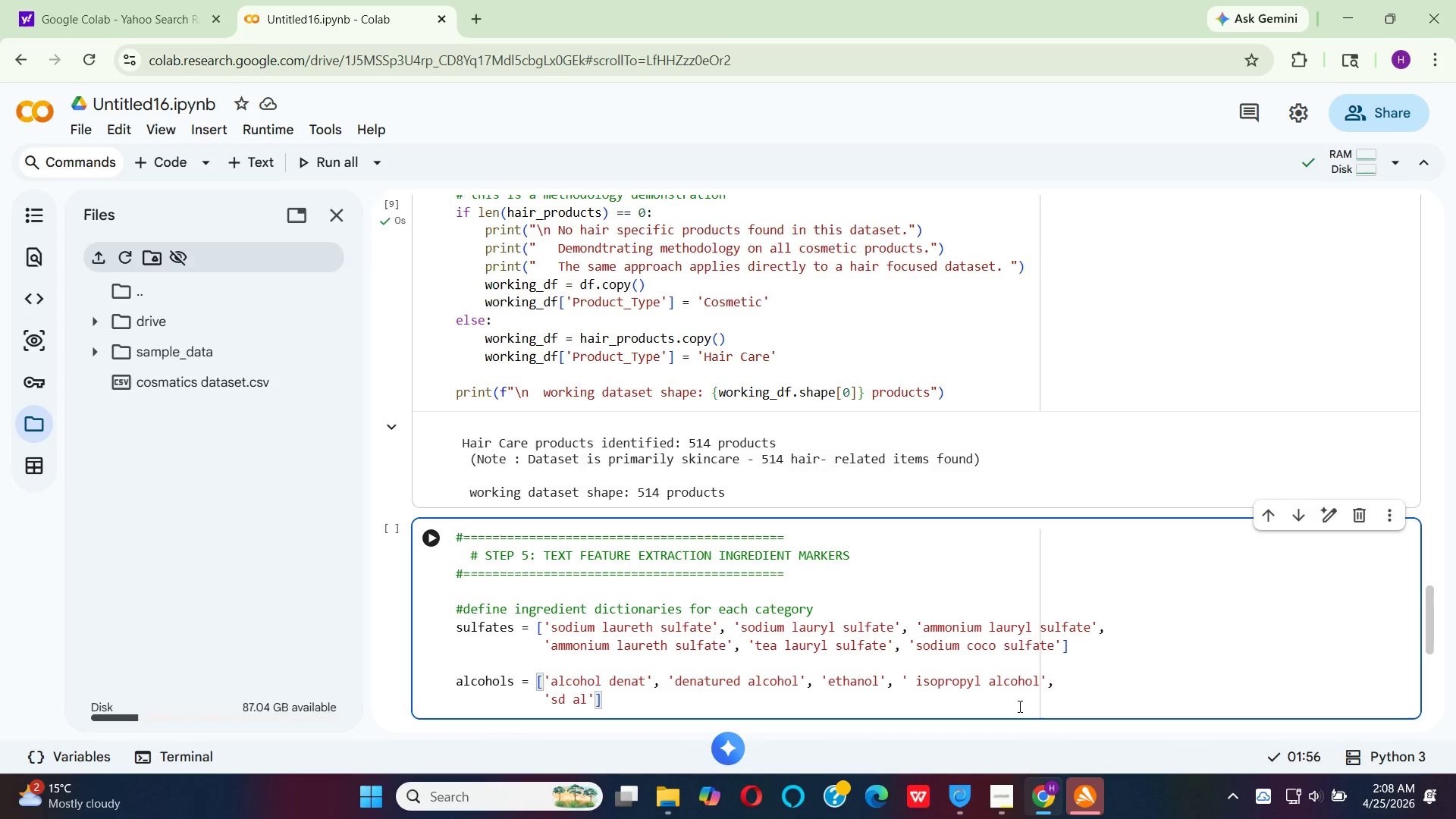 
hold_key(key=C, duration=0.31)
 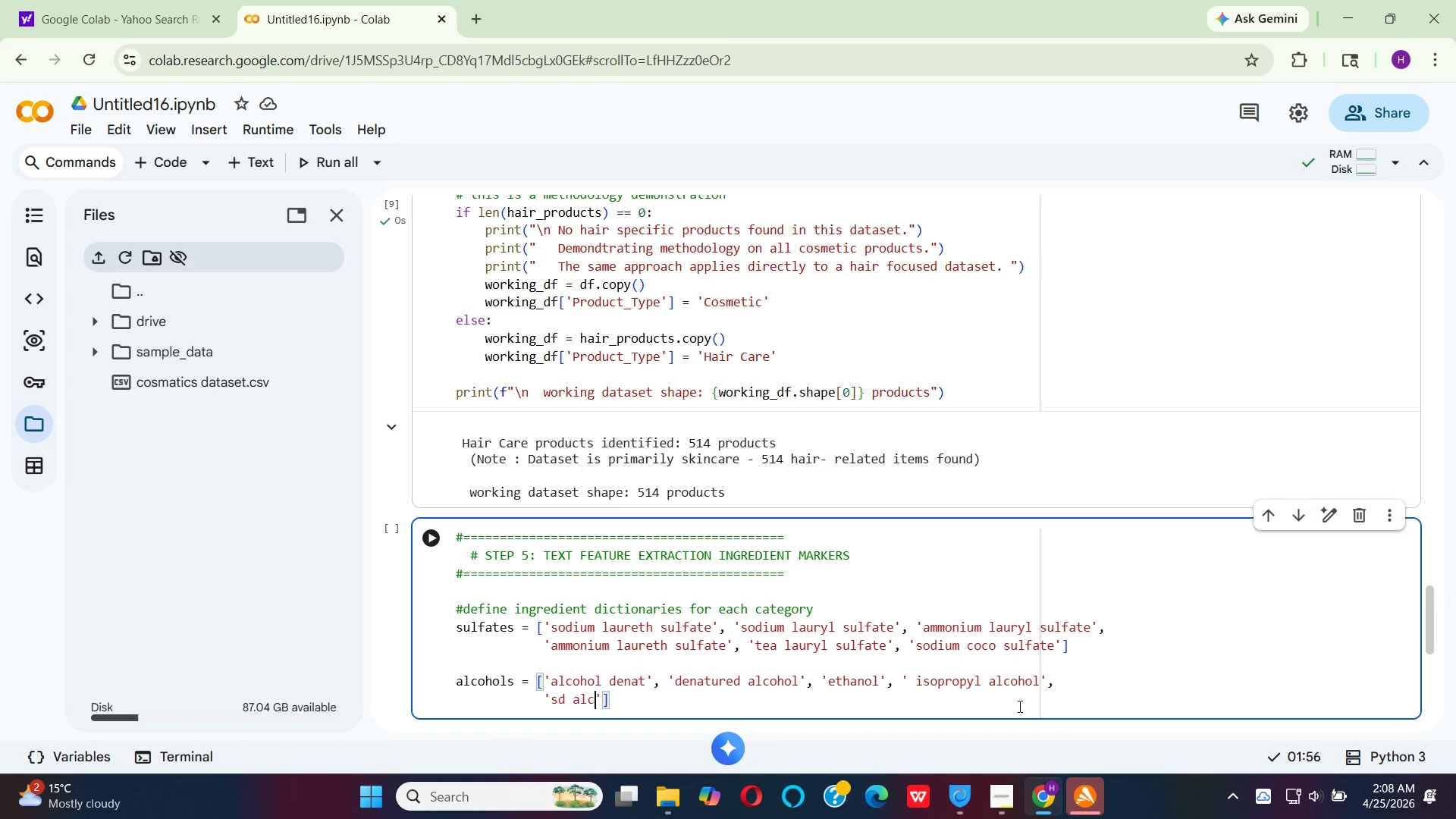 
type(ohol)
 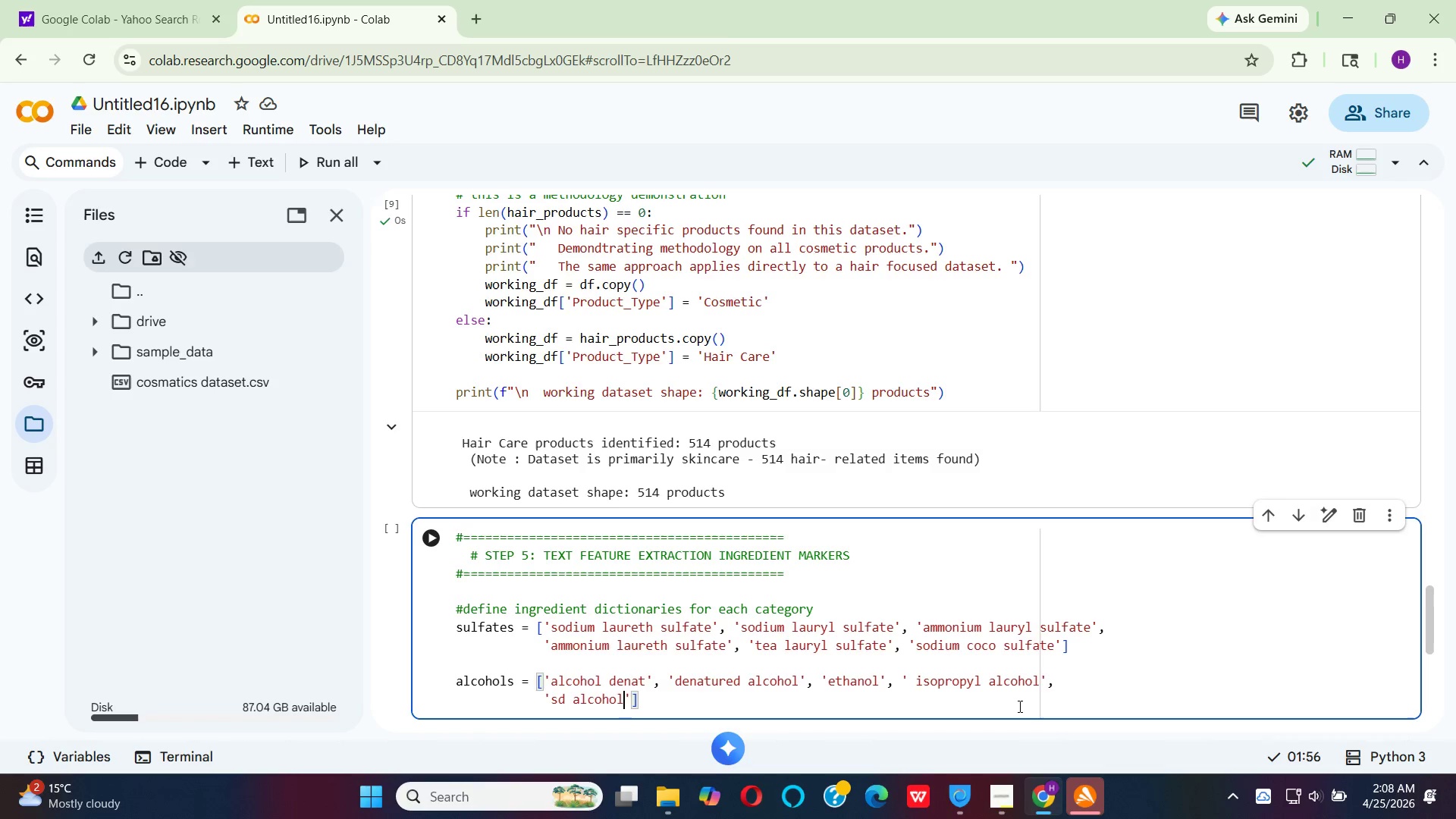 
key(ArrowRight)
 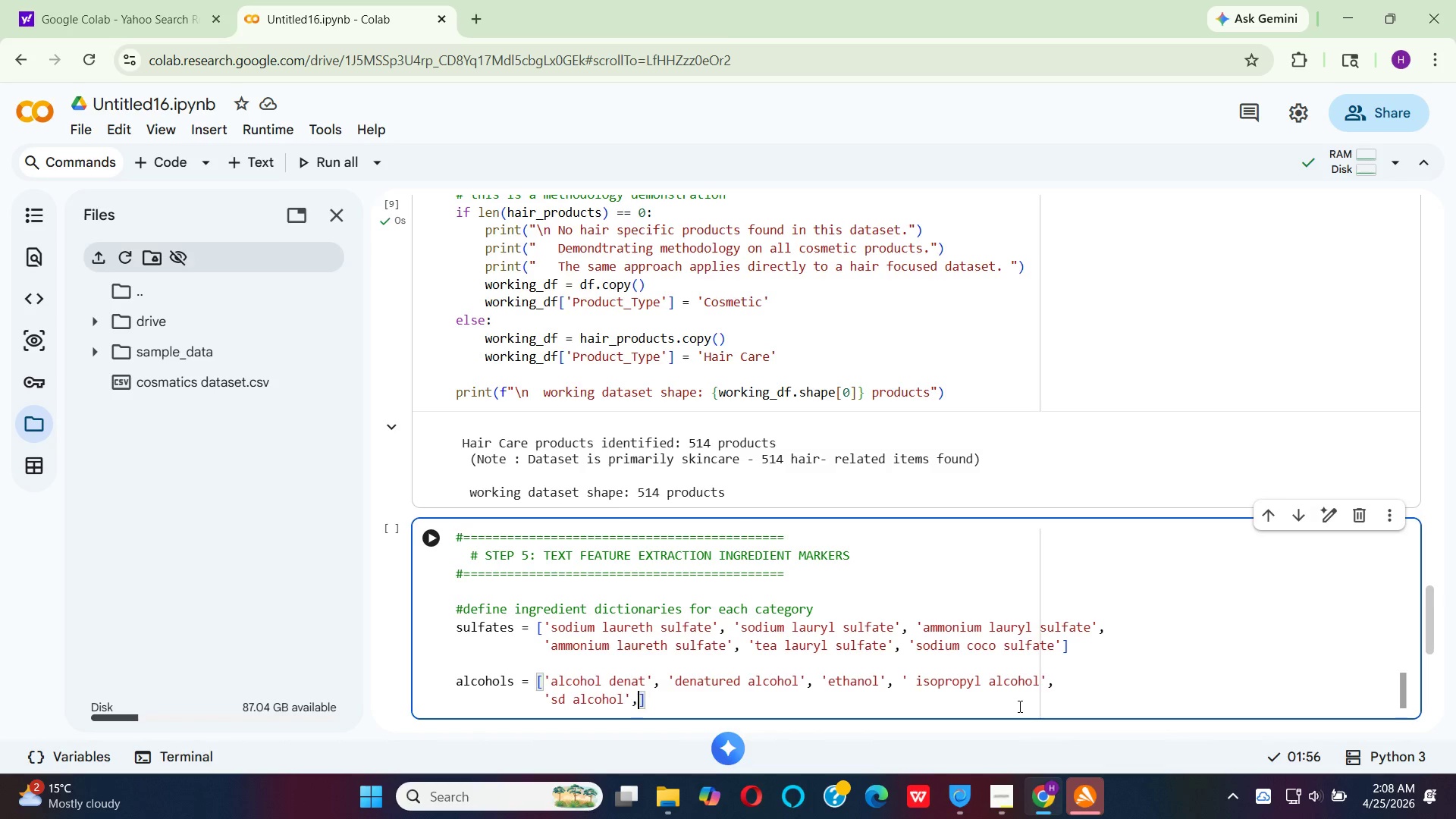 
type(, 'benzyl alcohol)
 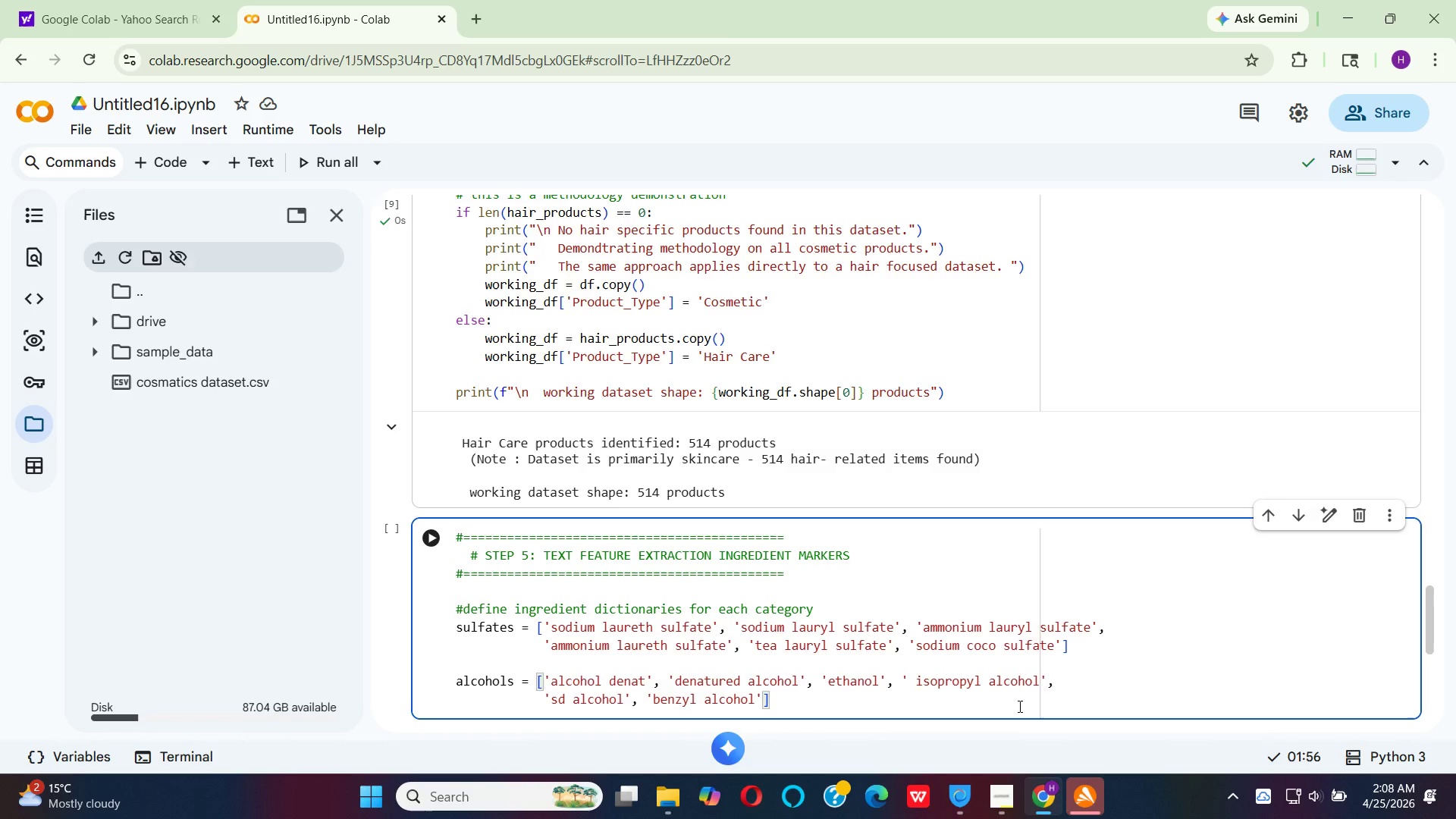 
key(ArrowRight)
 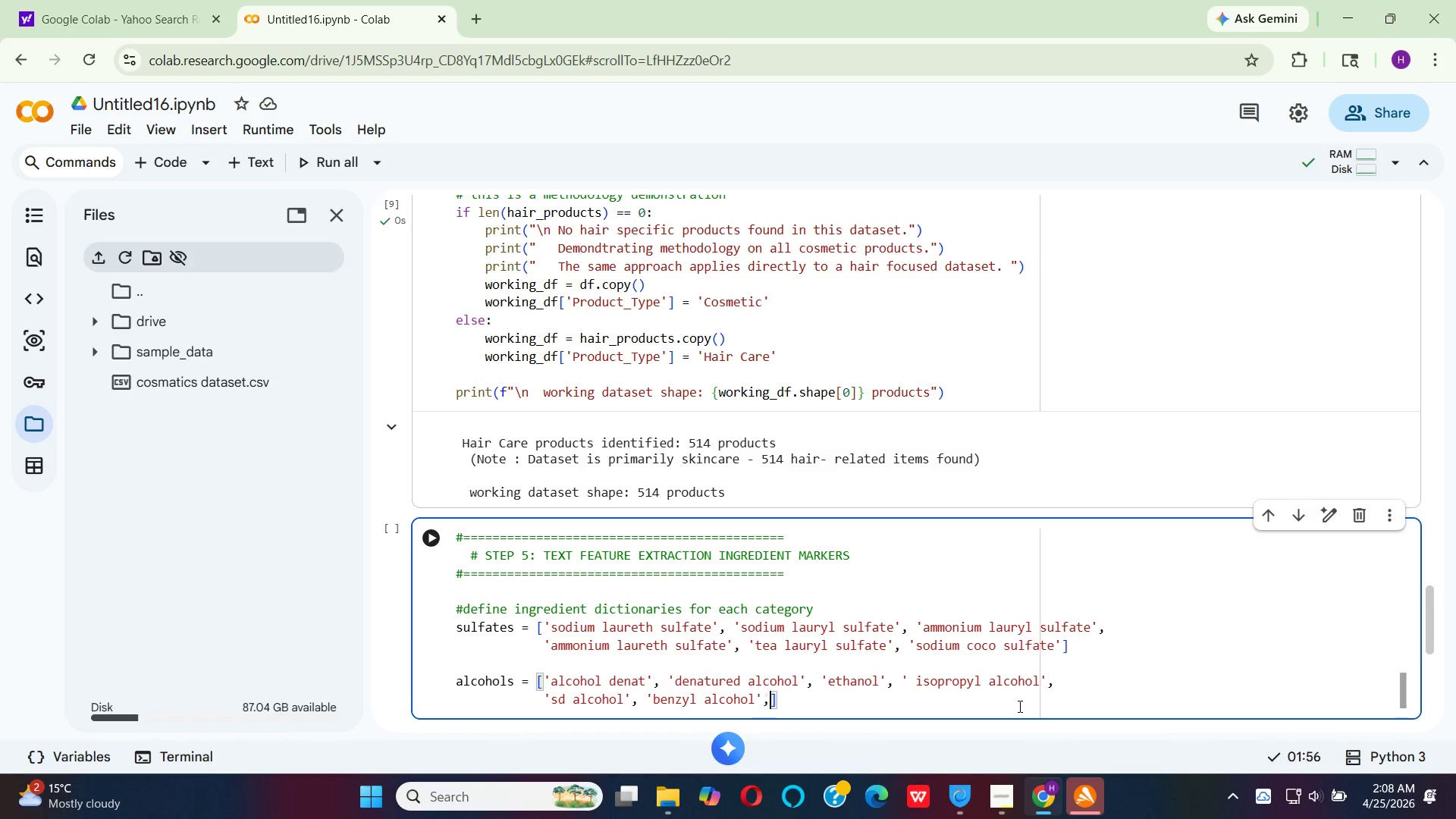 
key(Comma)
 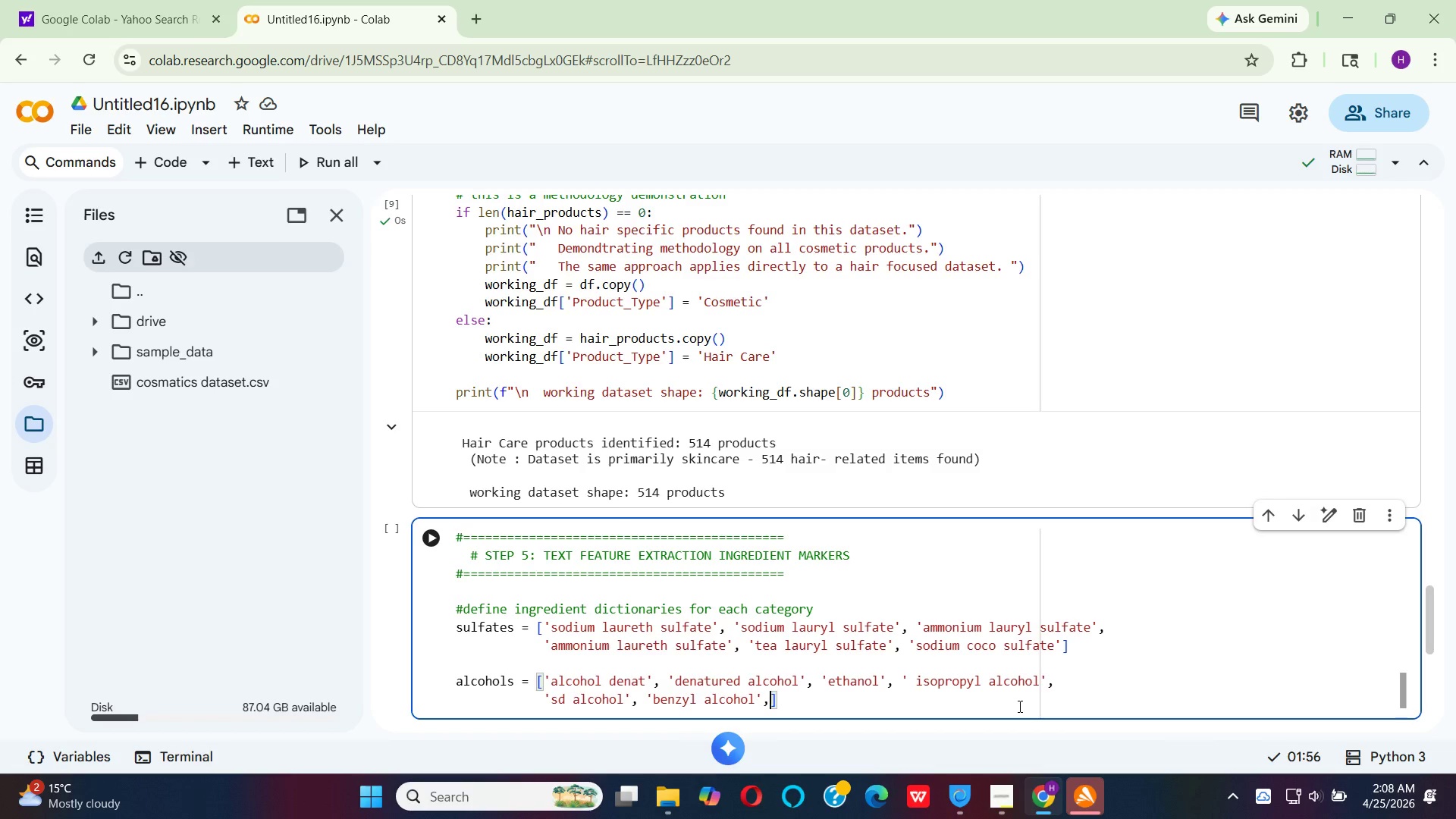 
key(Space)
 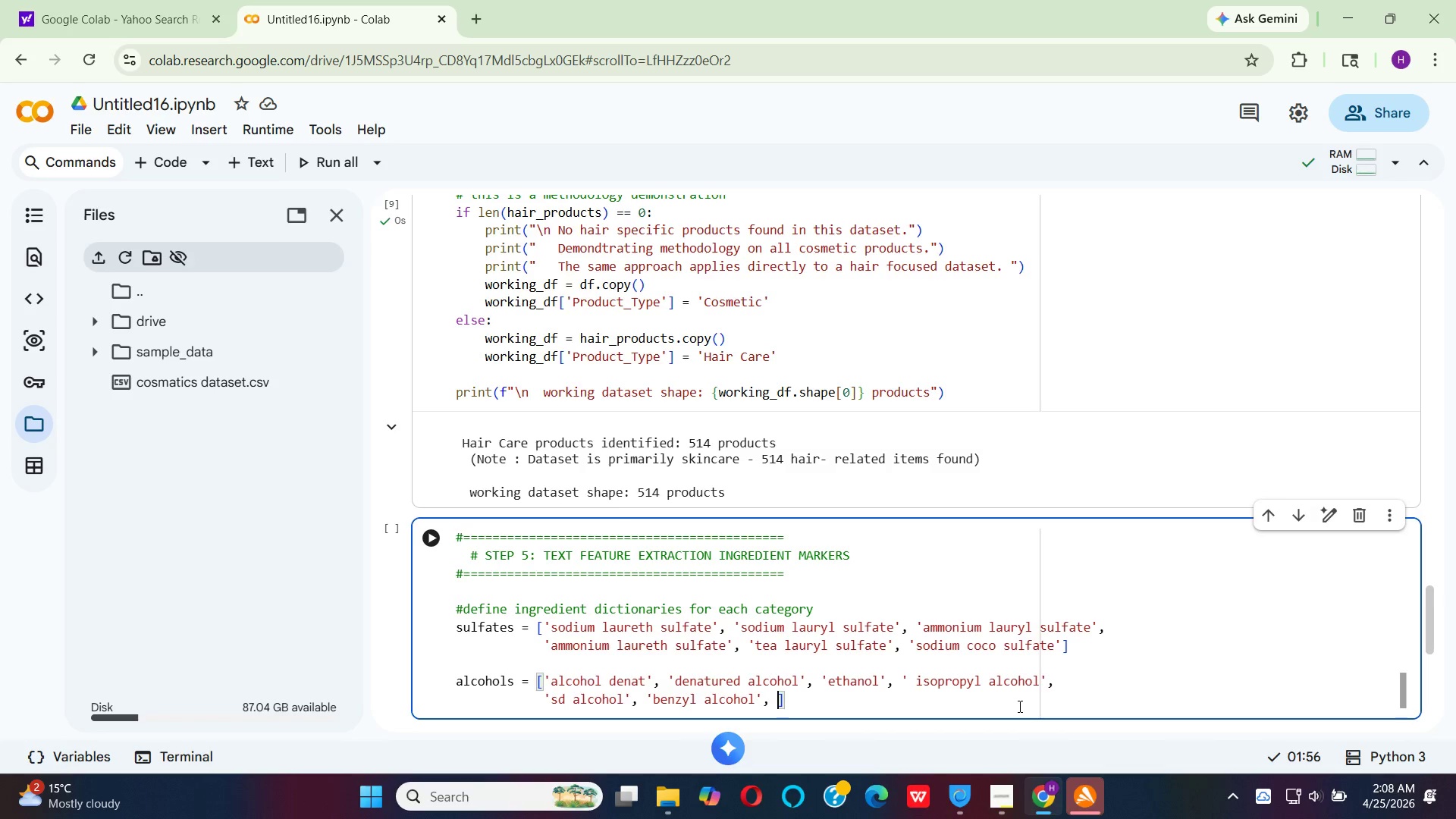 